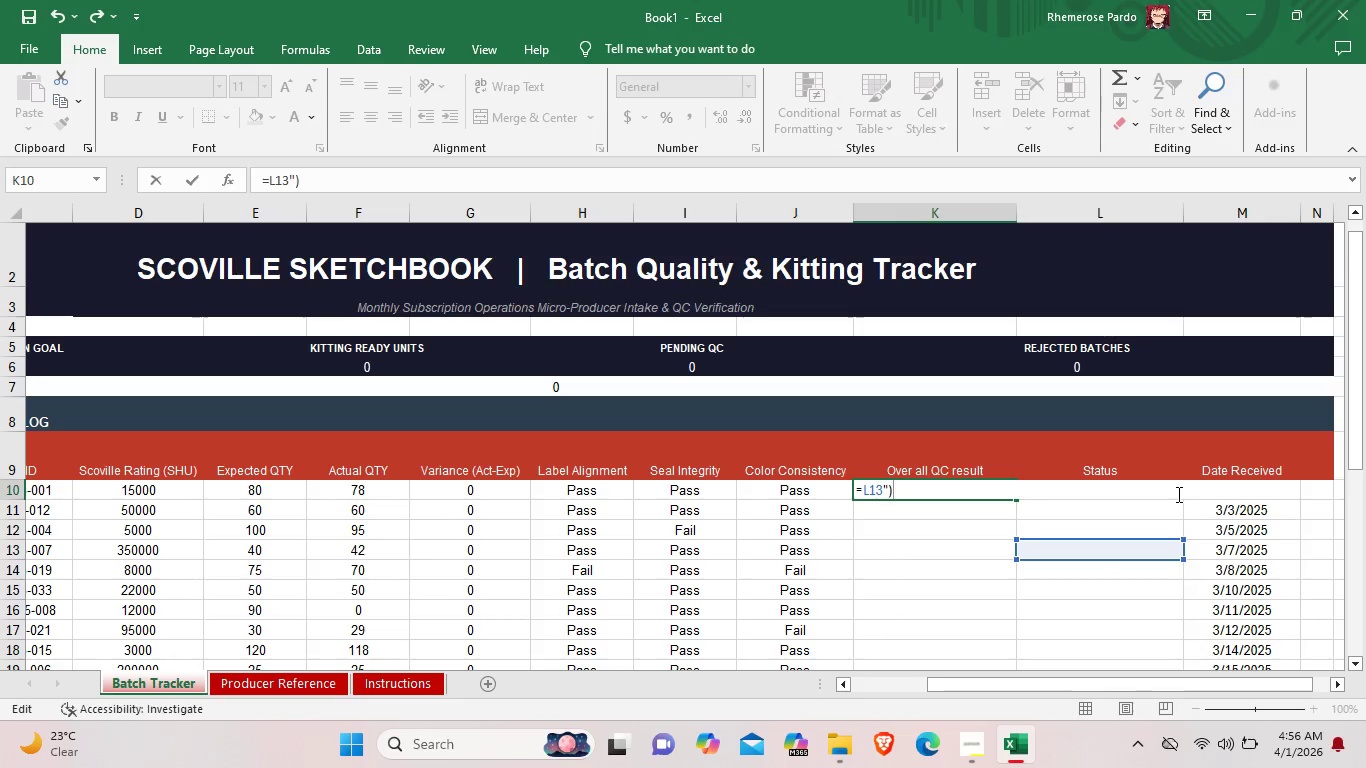 
left_click([1177, 494])
 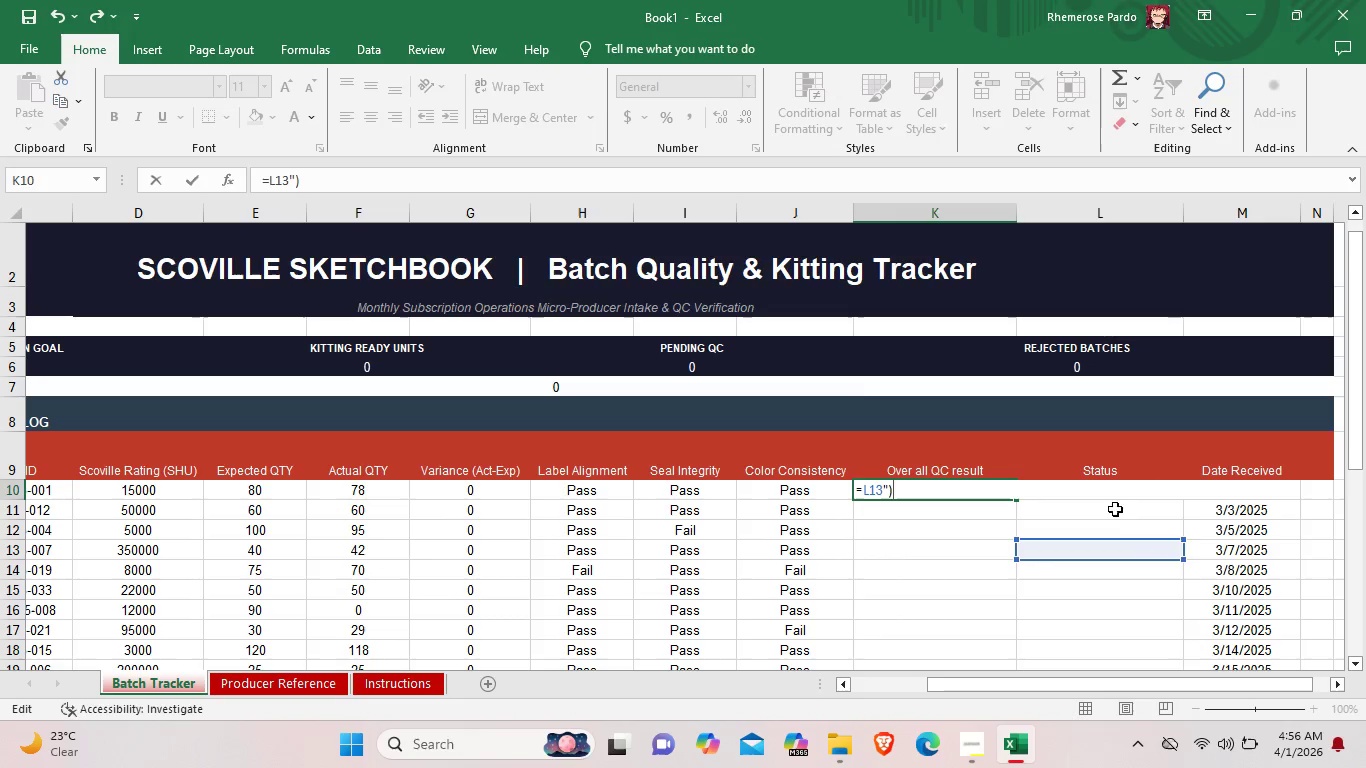 
left_click([1114, 510])
 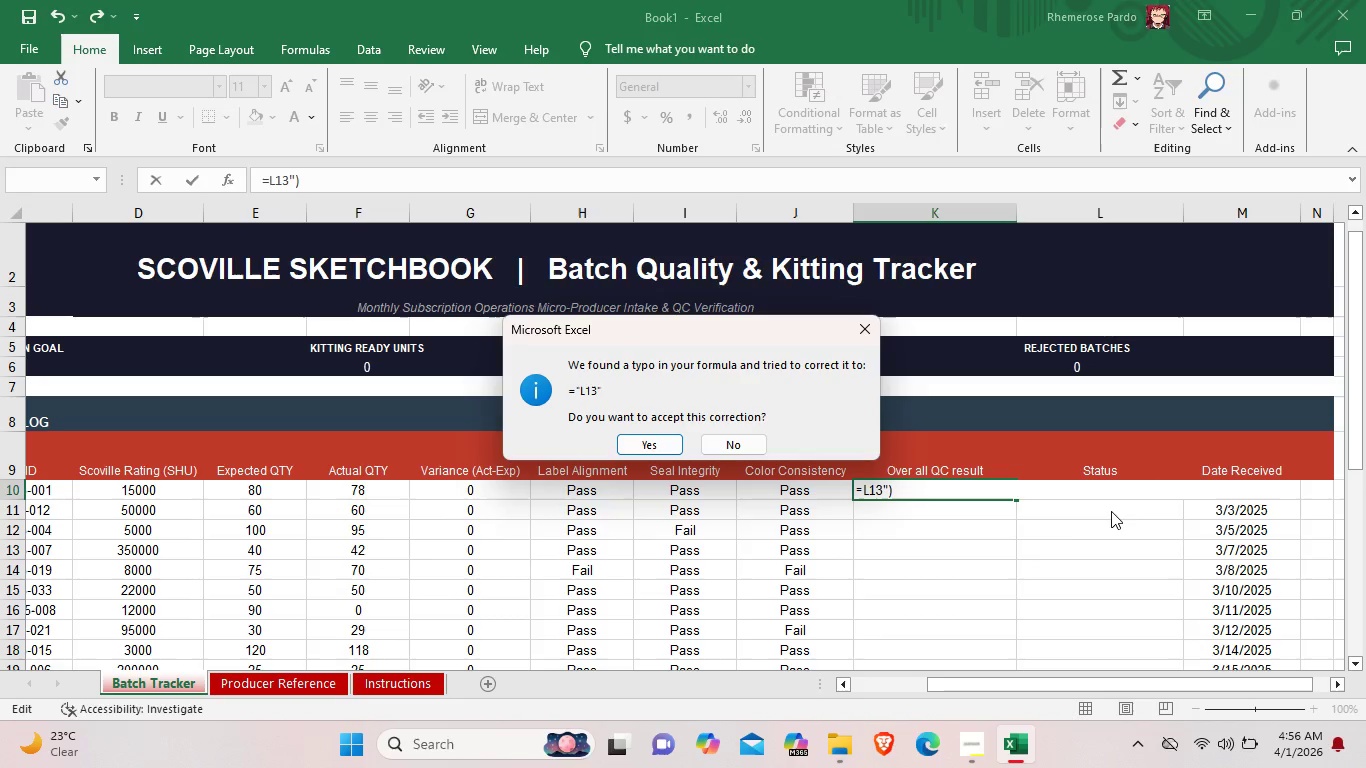 
wait(8.03)
 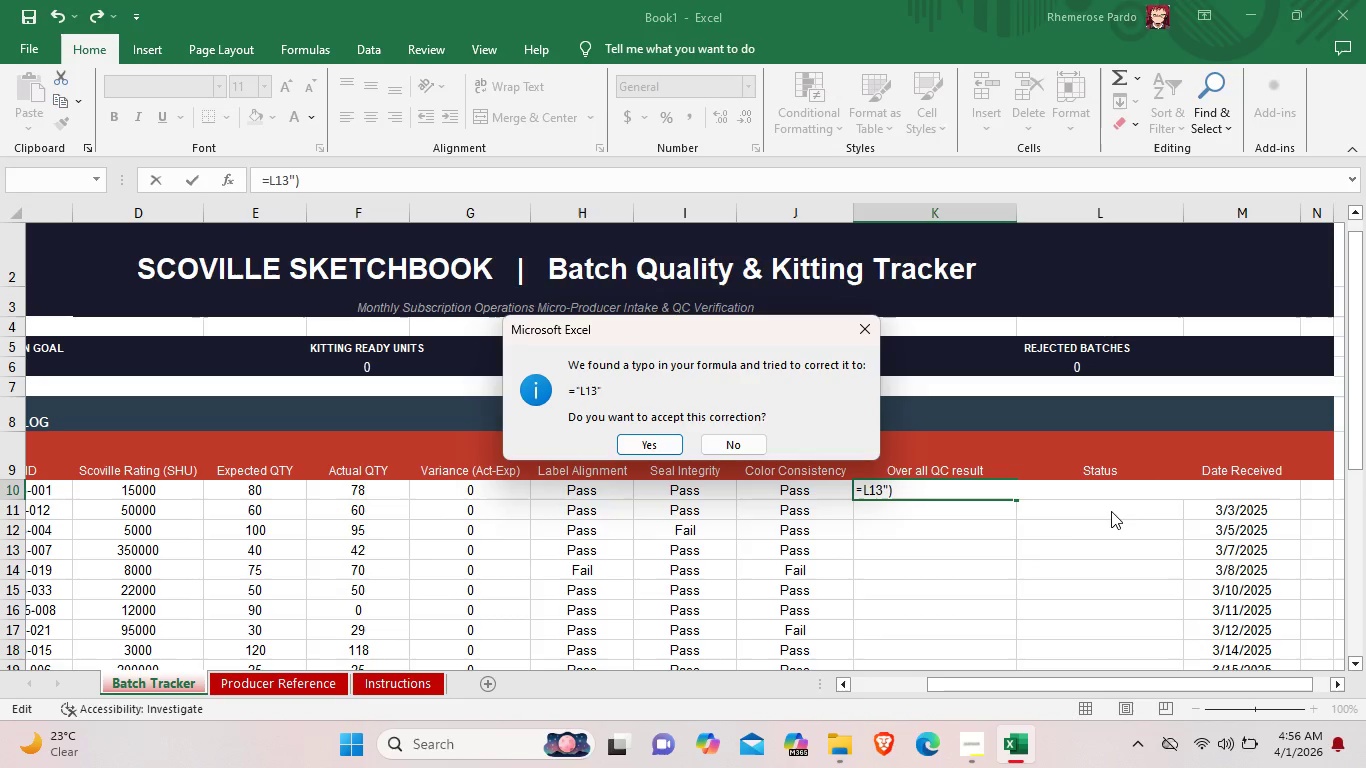 
left_click([756, 445])
 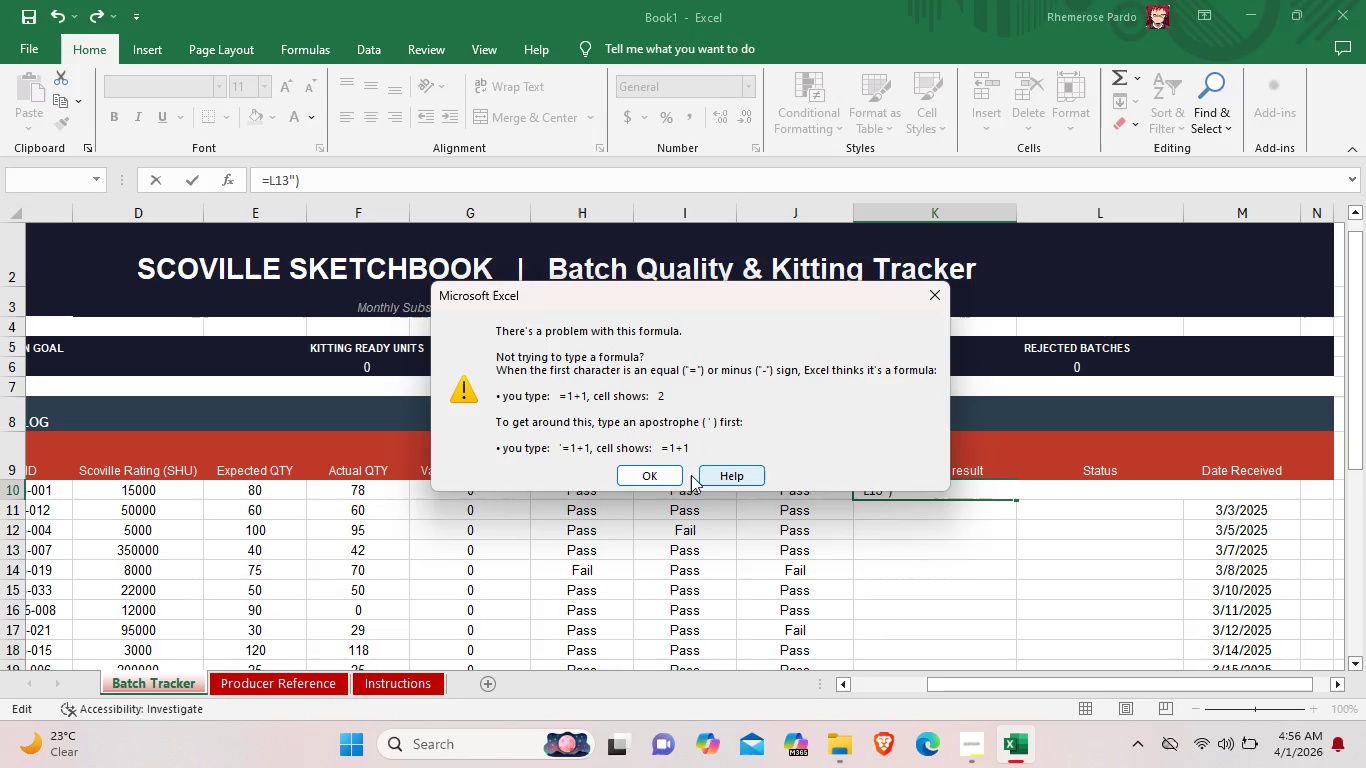 
left_click([676, 475])
 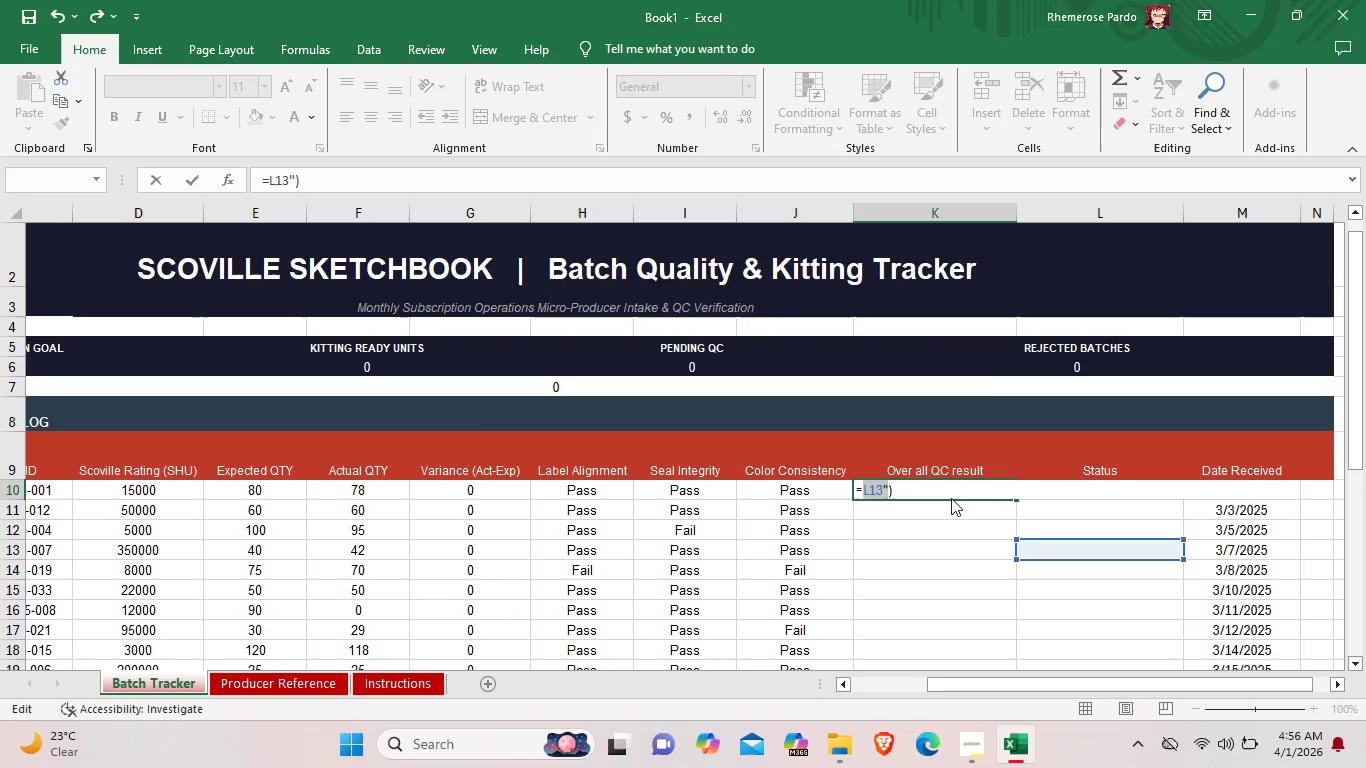 
left_click([951, 493])
 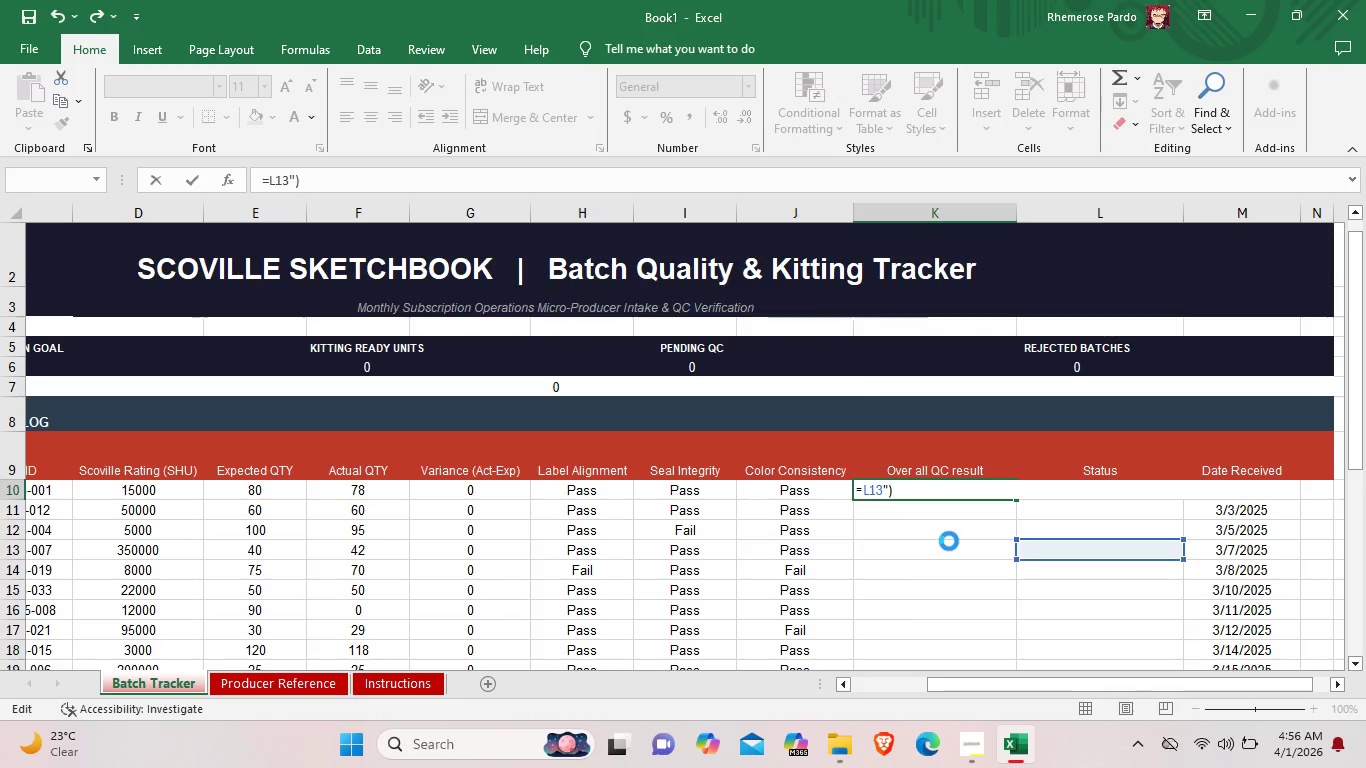 
double_click([949, 542])
 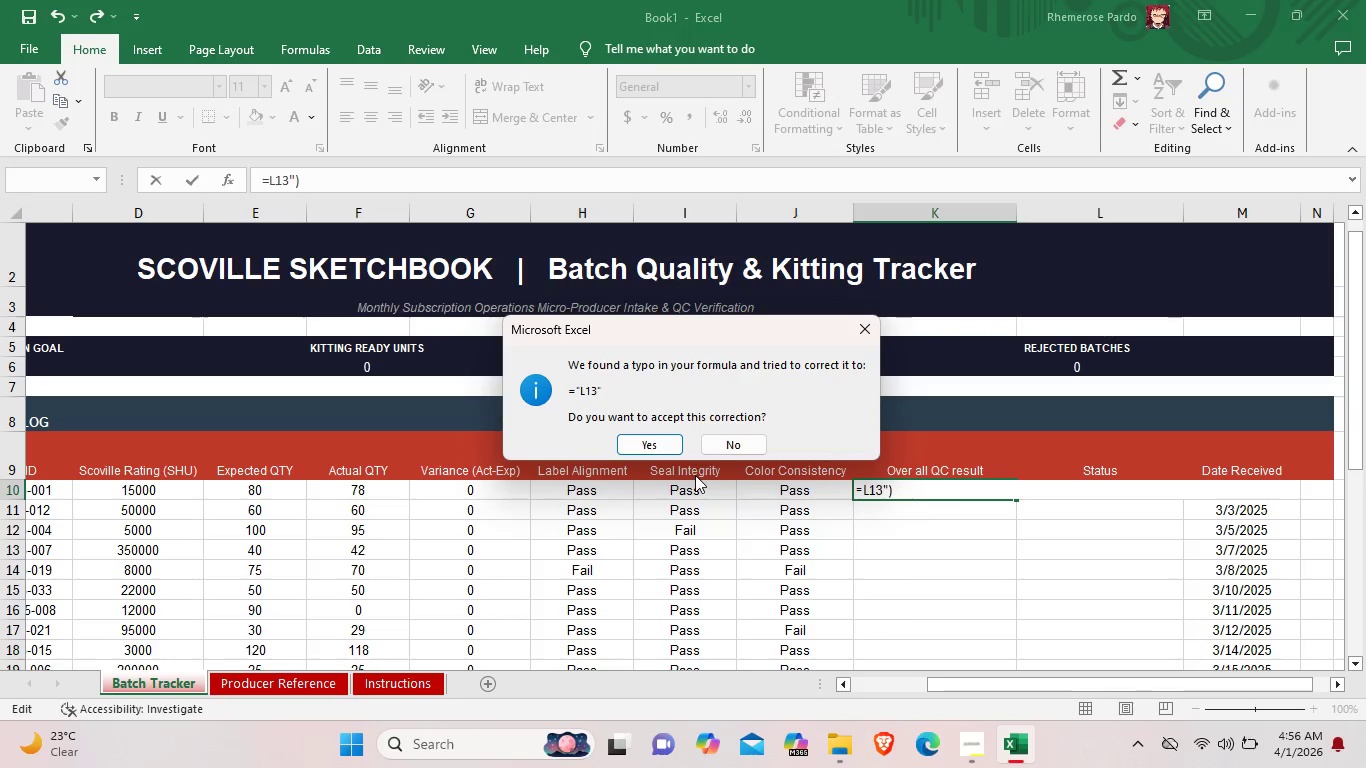 
wait(8.26)
 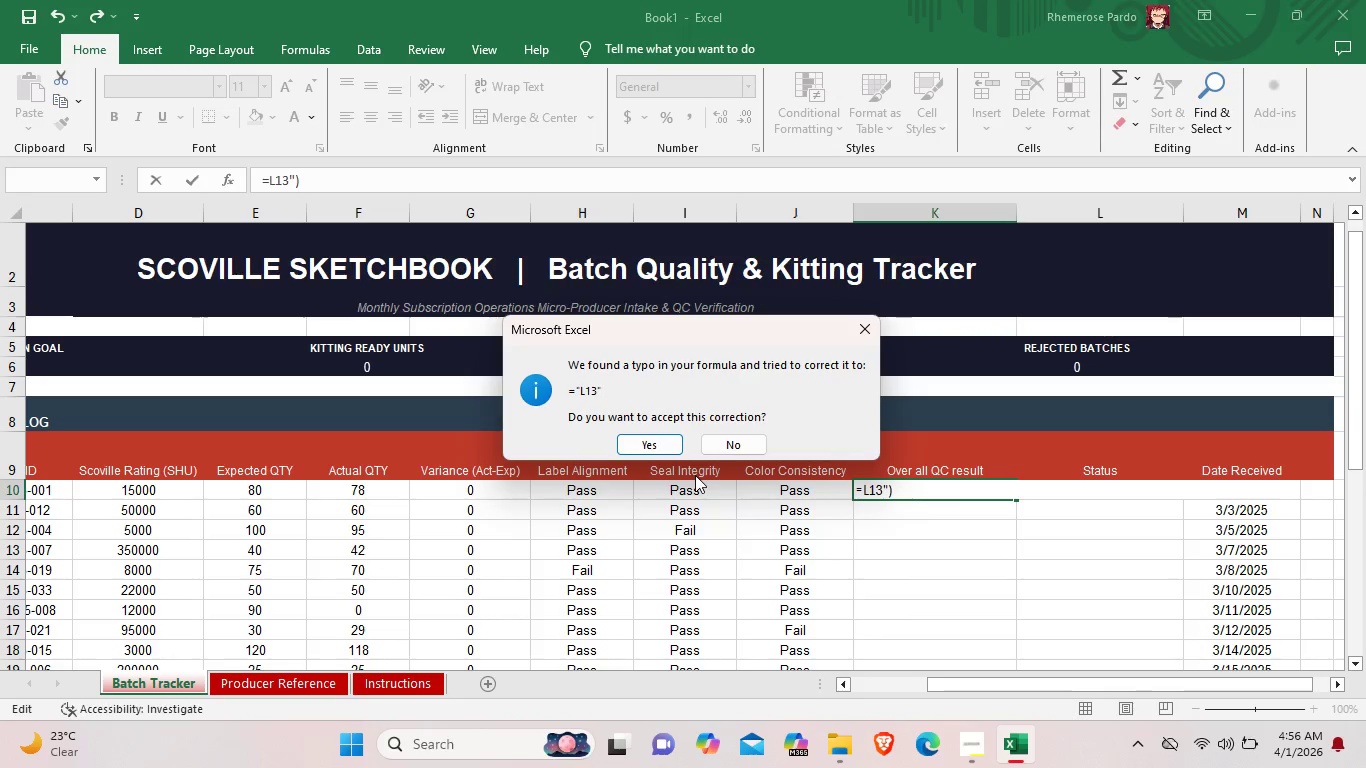 
left_click([723, 442])
 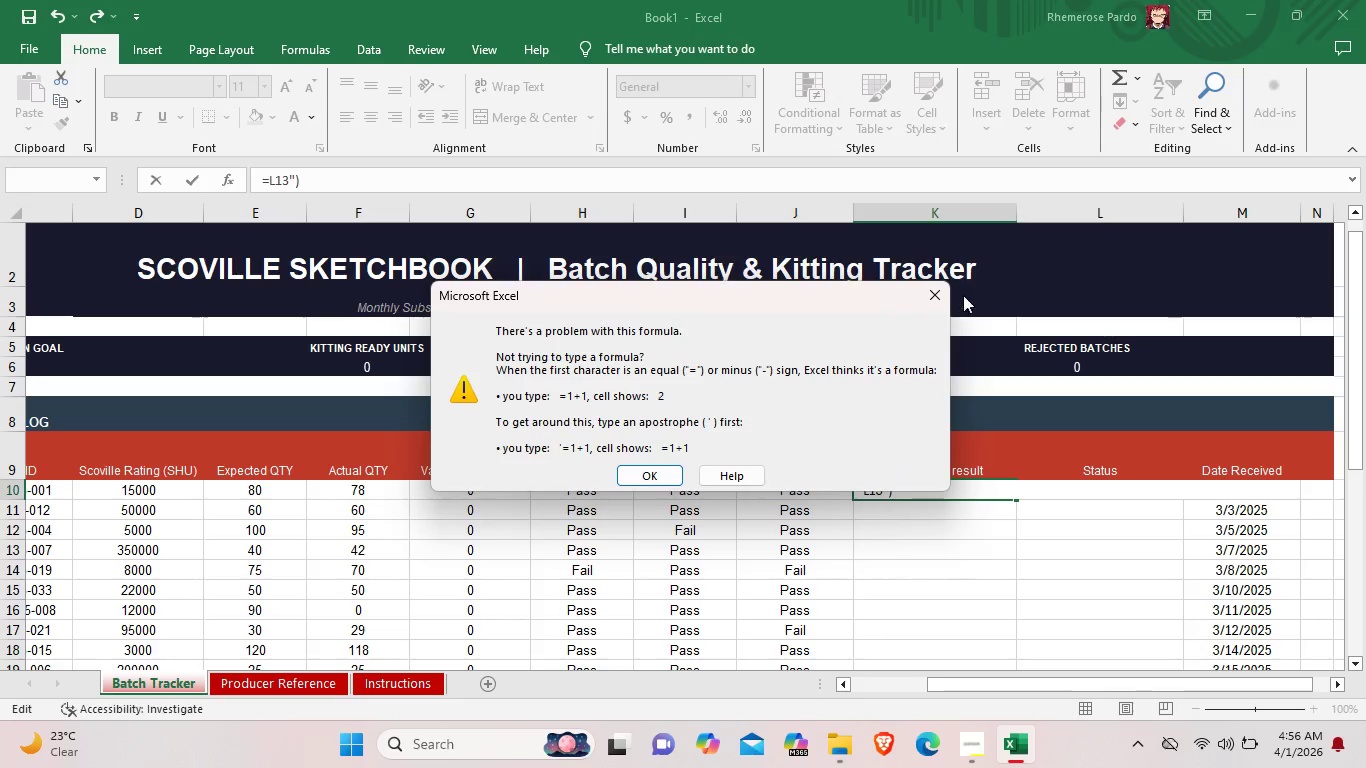 
left_click([940, 289])
 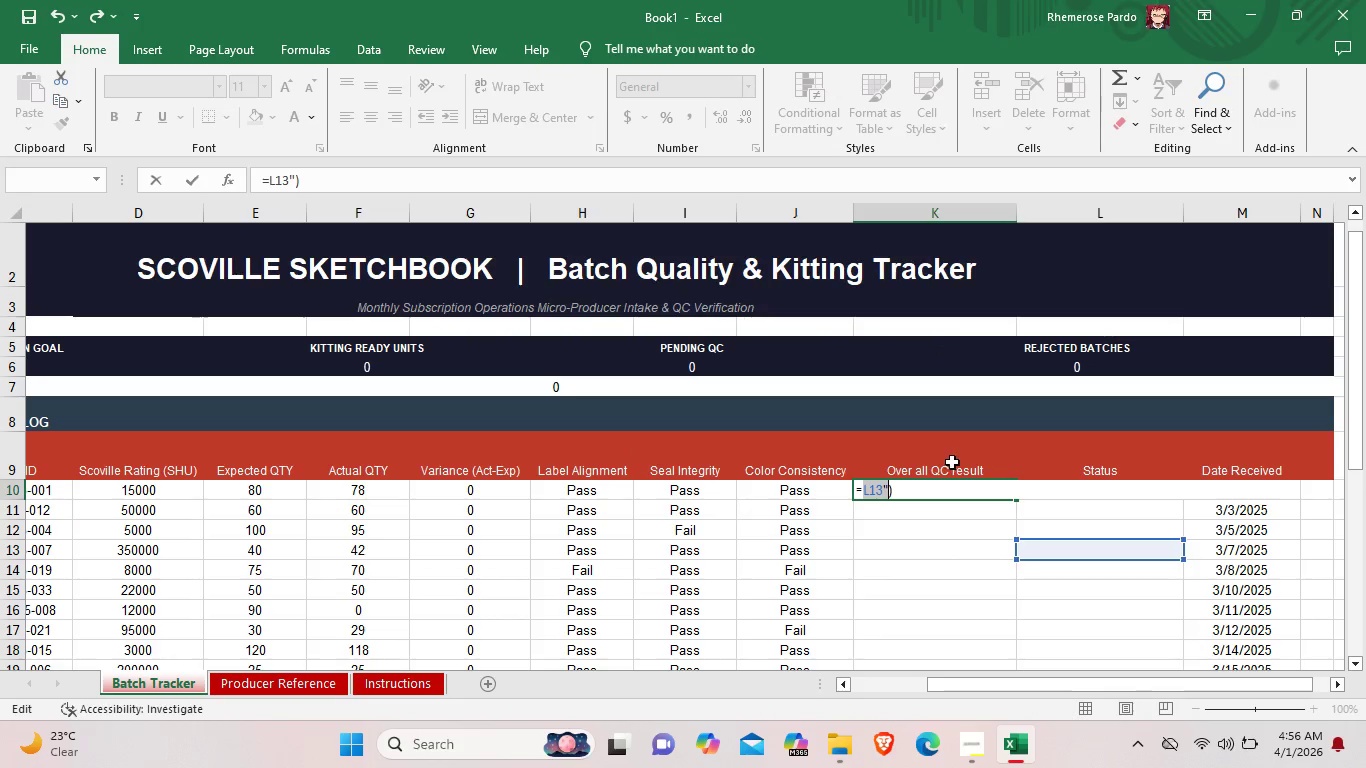 
left_click([1009, 487])
 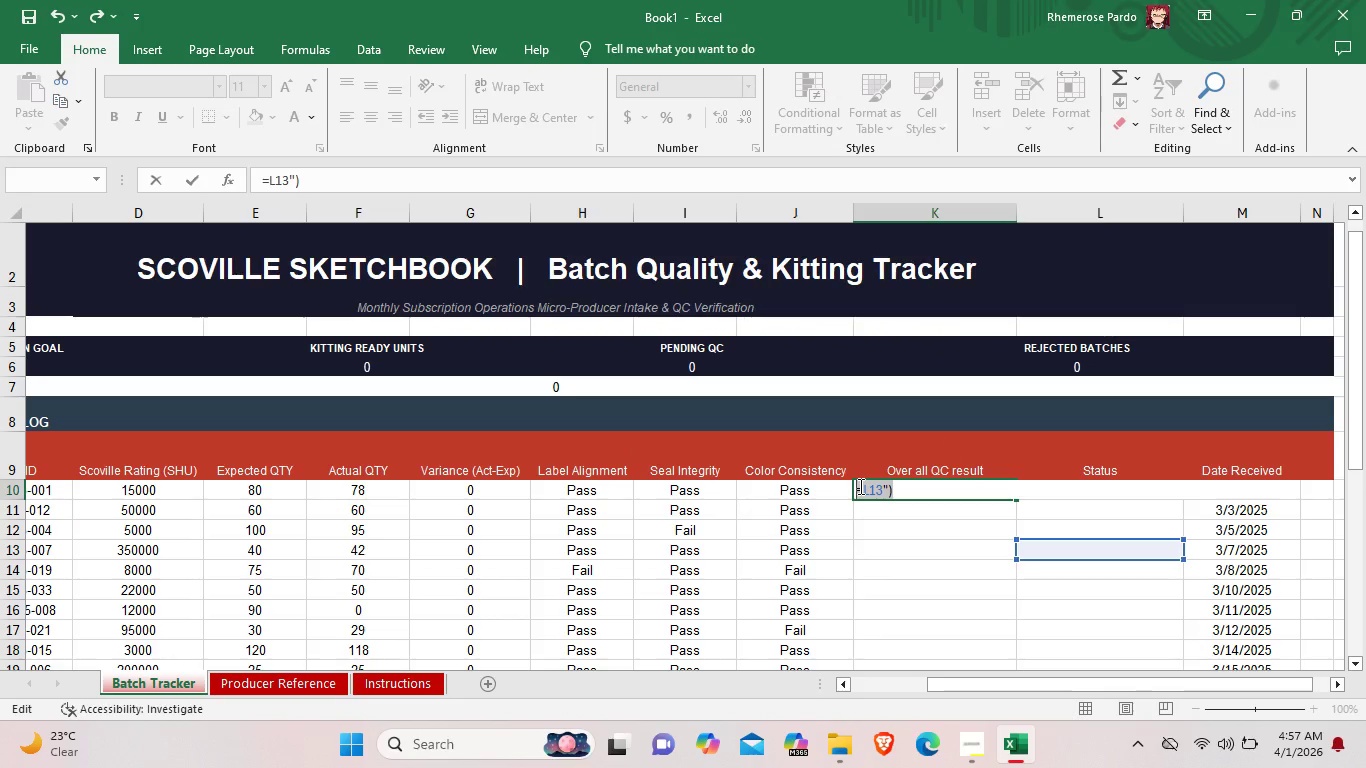 
left_click_drag(start_coordinate=[935, 491], to_coordinate=[857, 488])
 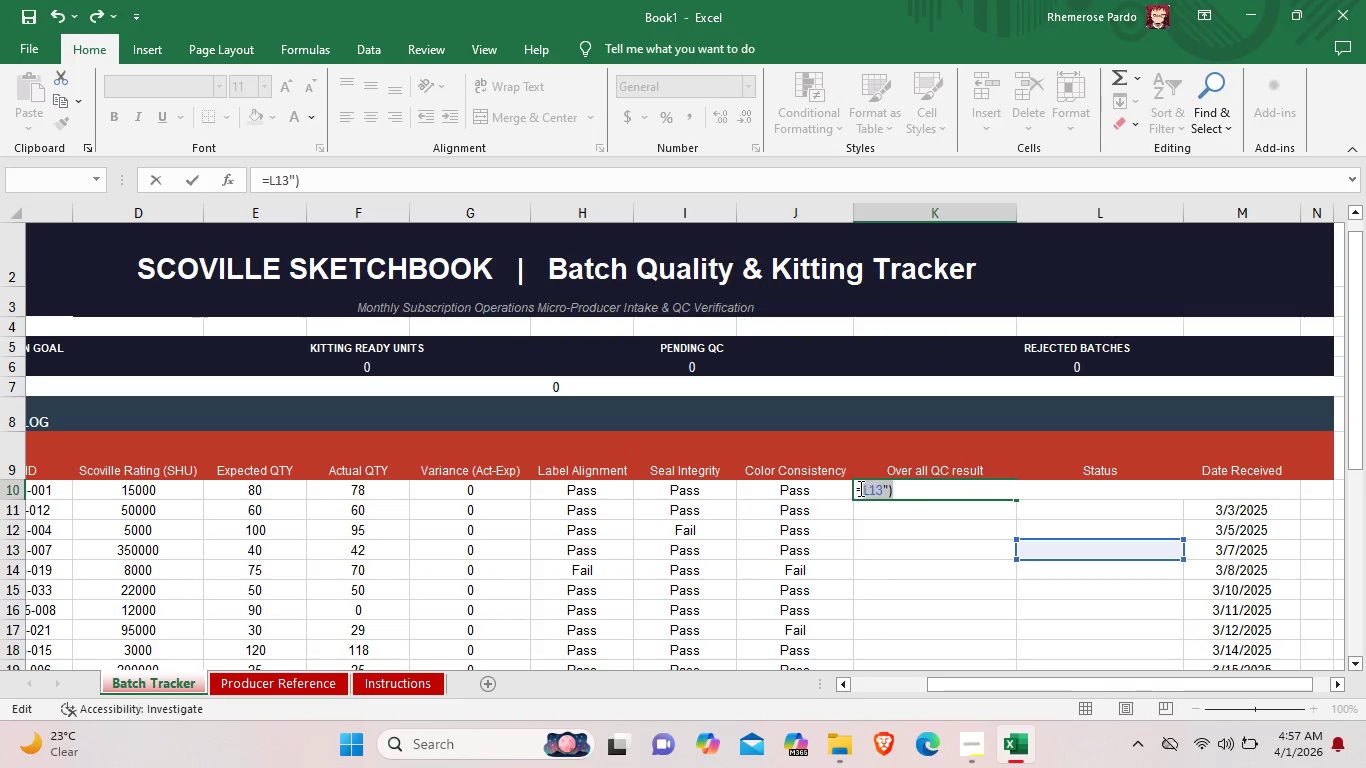 
key(Backspace)
 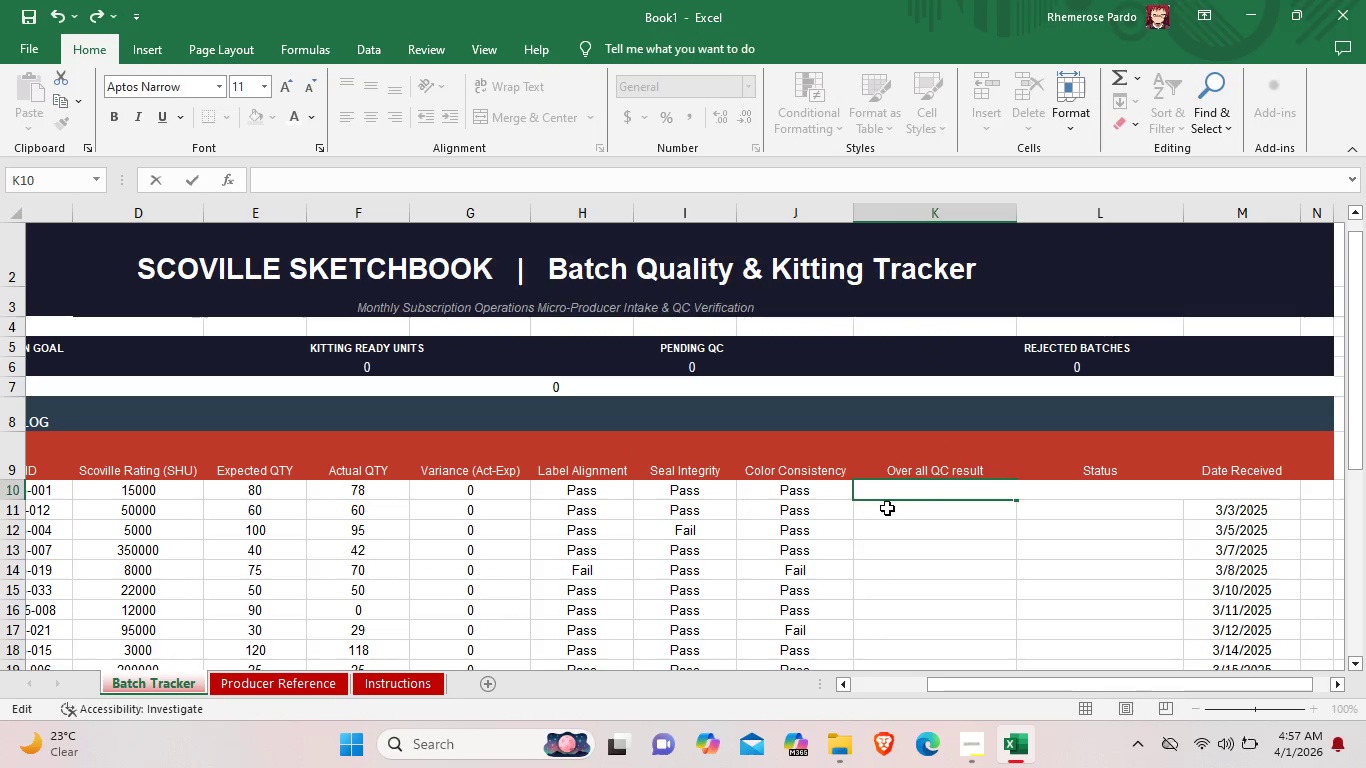 
left_click([887, 512])
 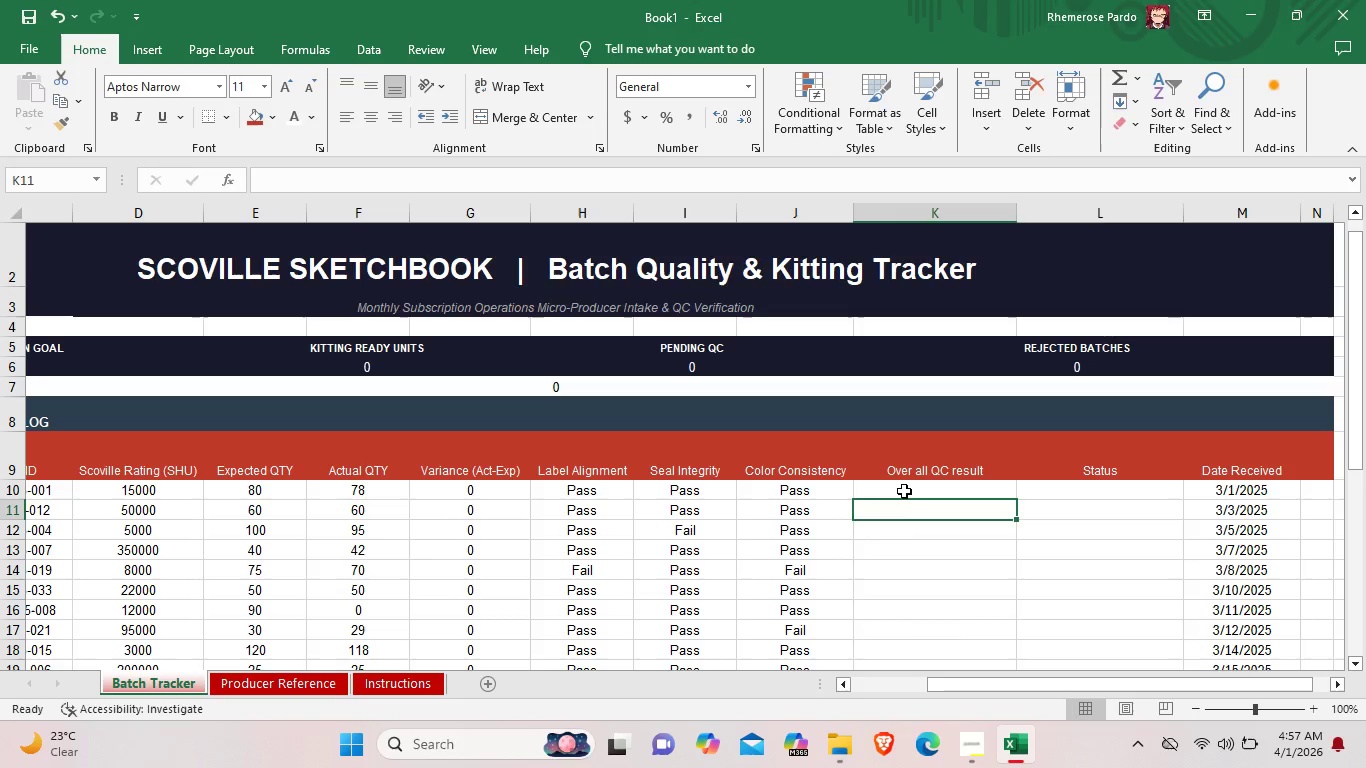 
left_click([904, 491])
 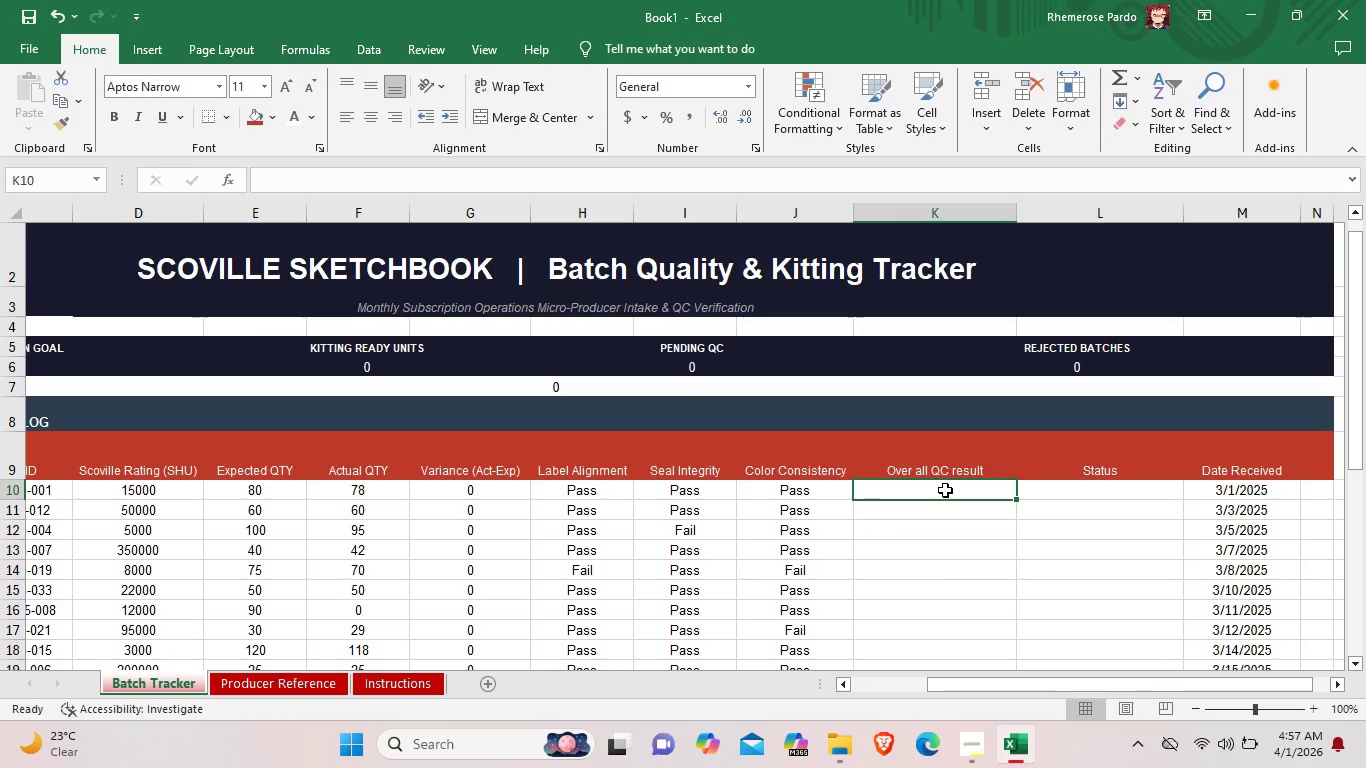 
double_click([945, 490])
 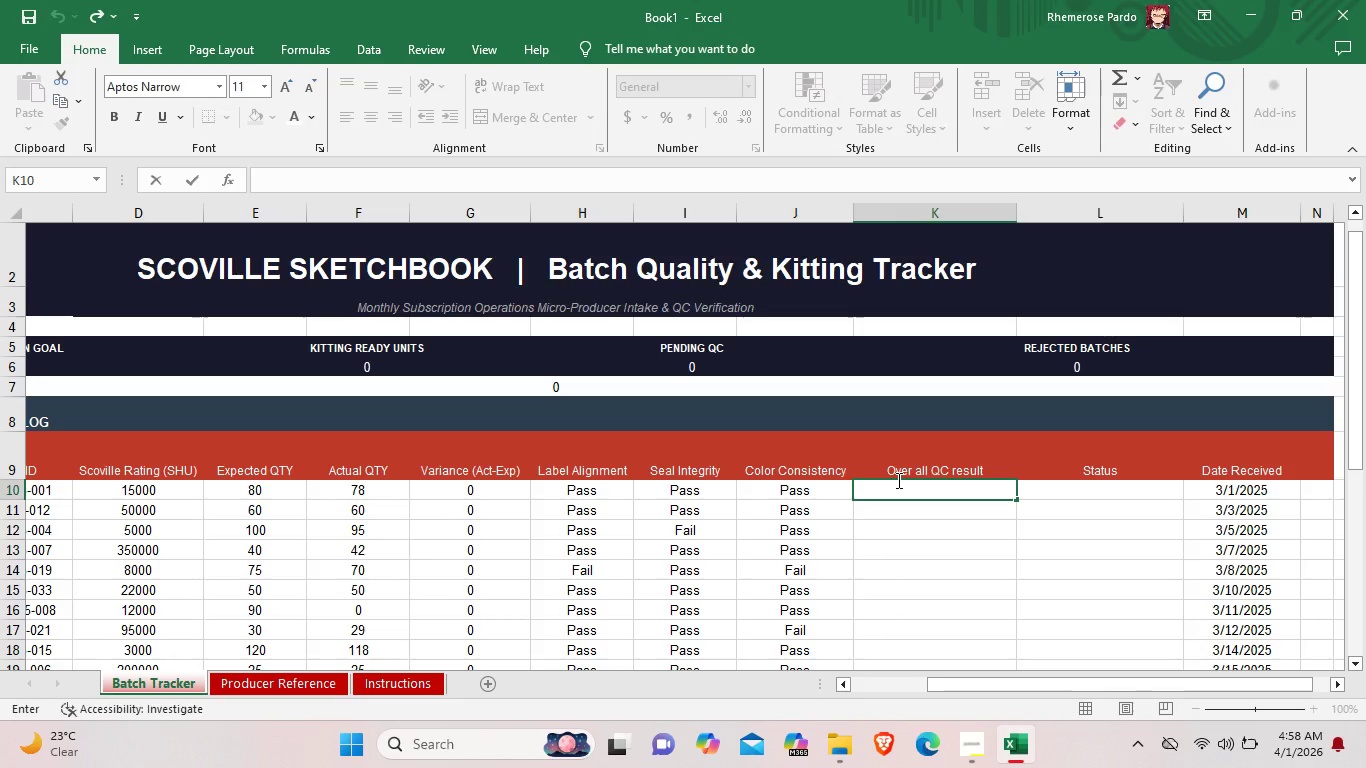 
wait(61.91)
 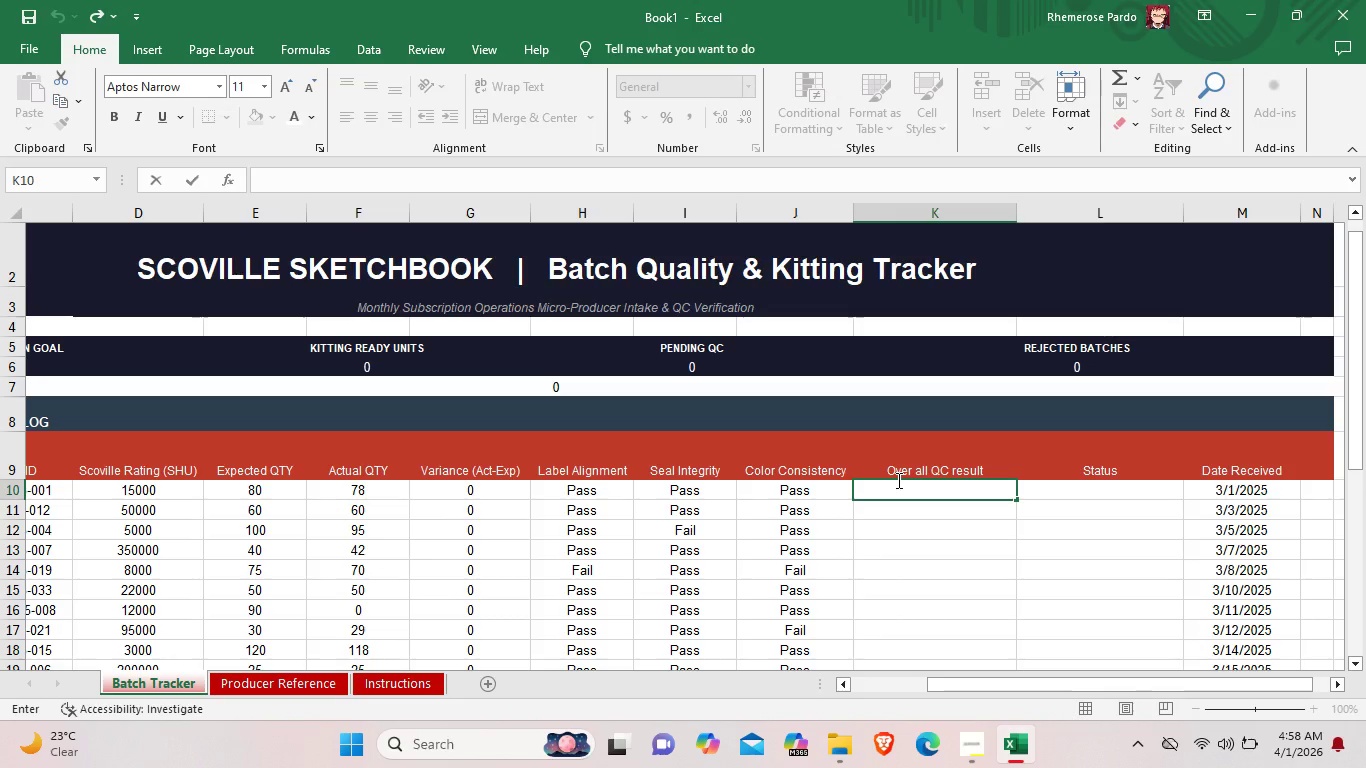 
left_click([819, 183])
 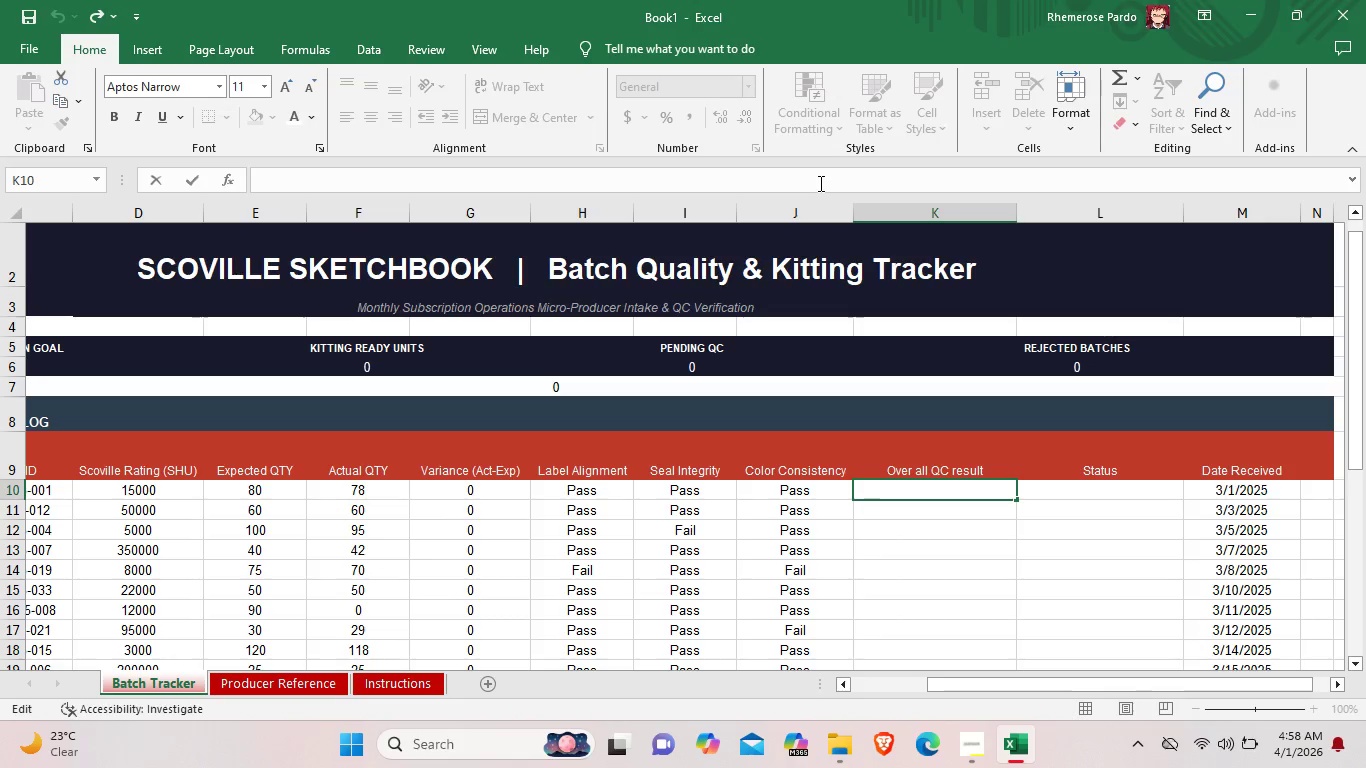 
key(Equal)
 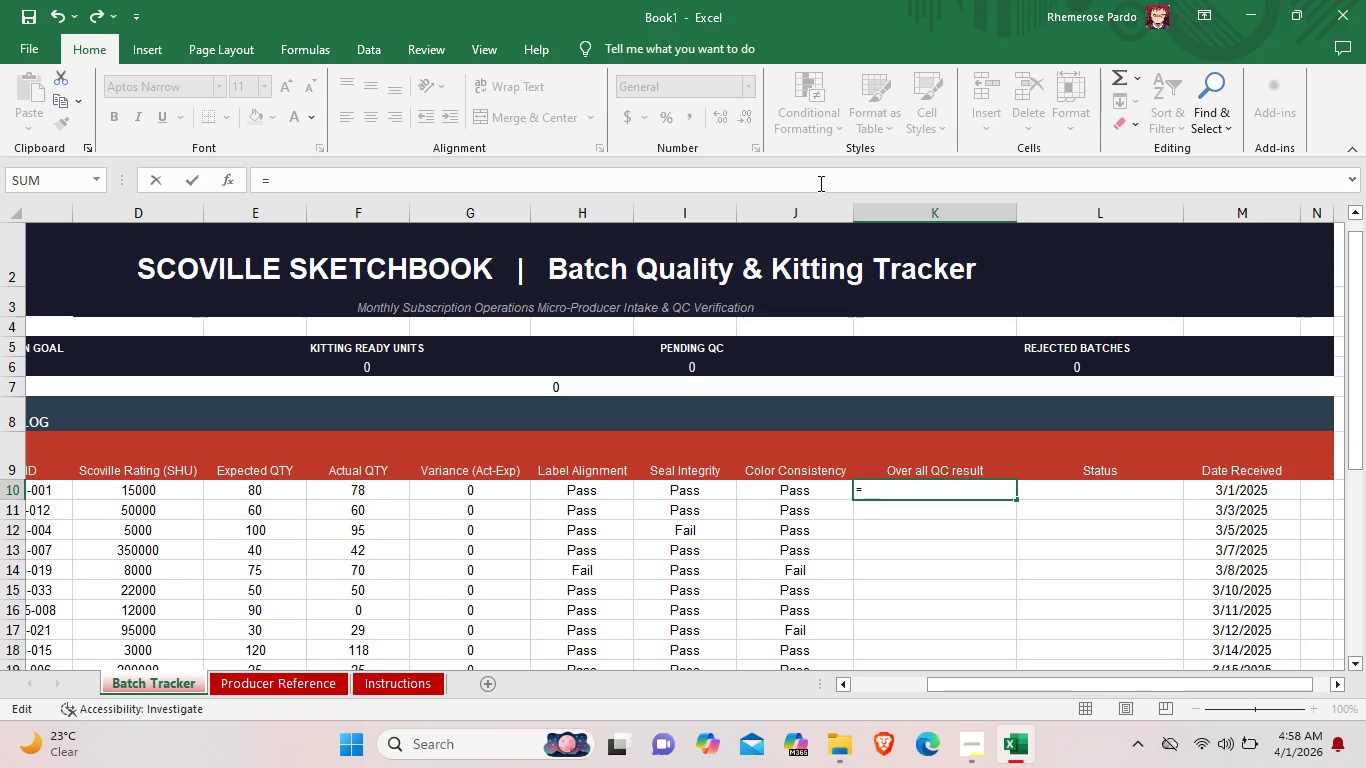 
key(Shift+F)
 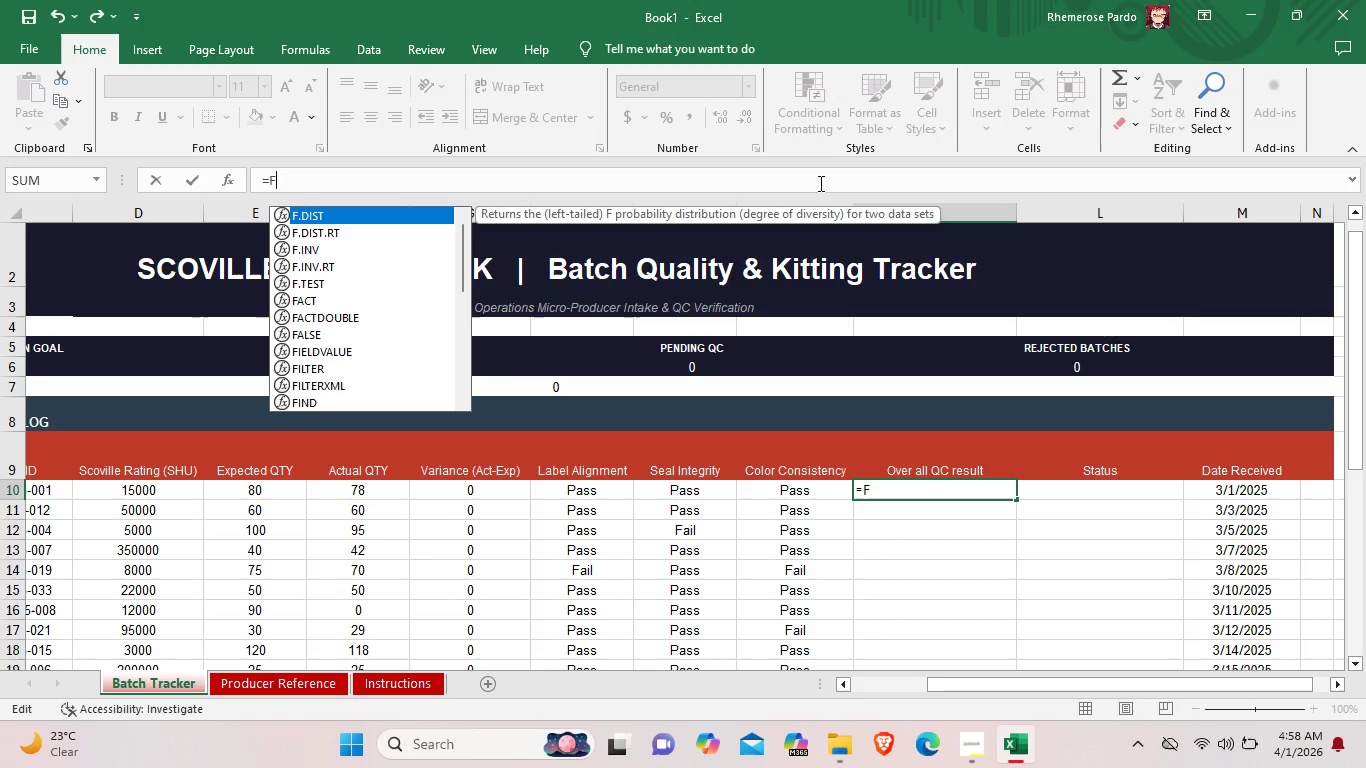 
wait(6.72)
 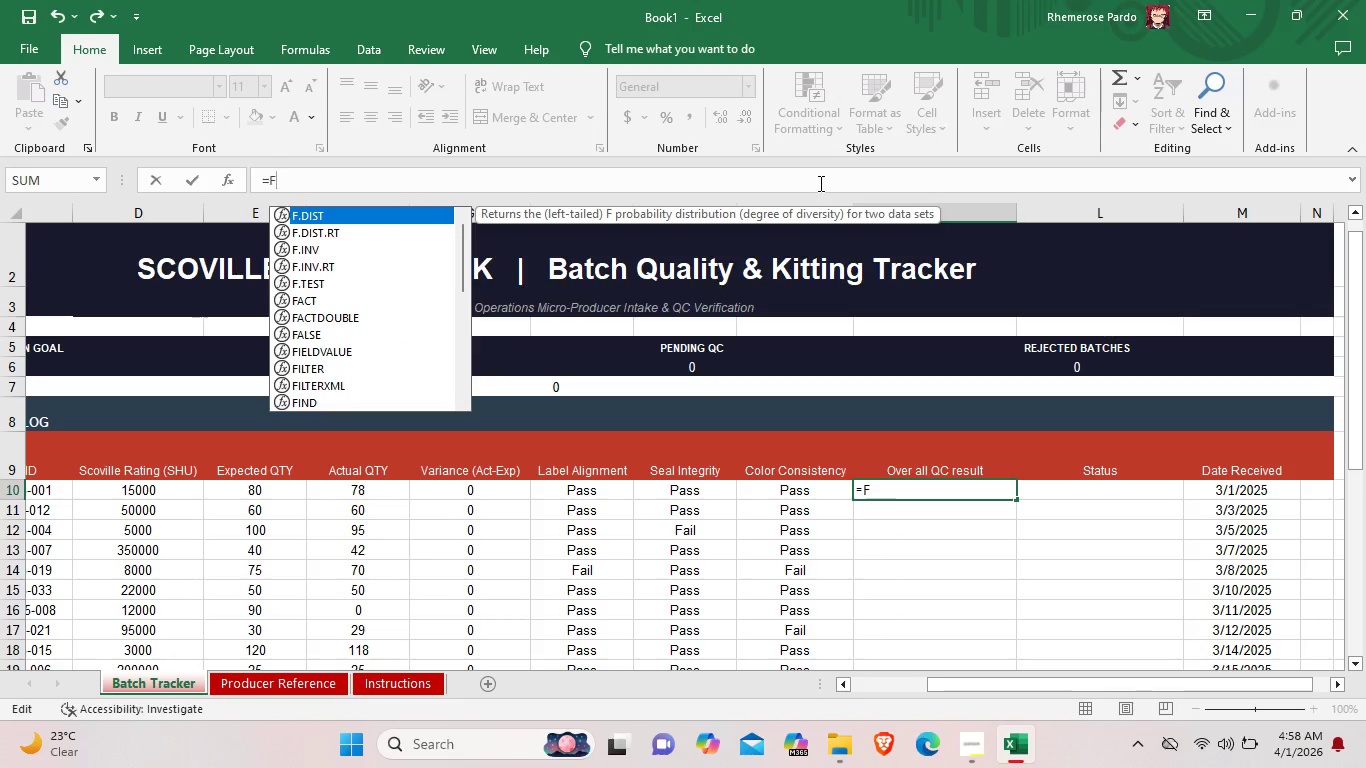 
key(Backspace)
key(Backspace)
type(=IF)
 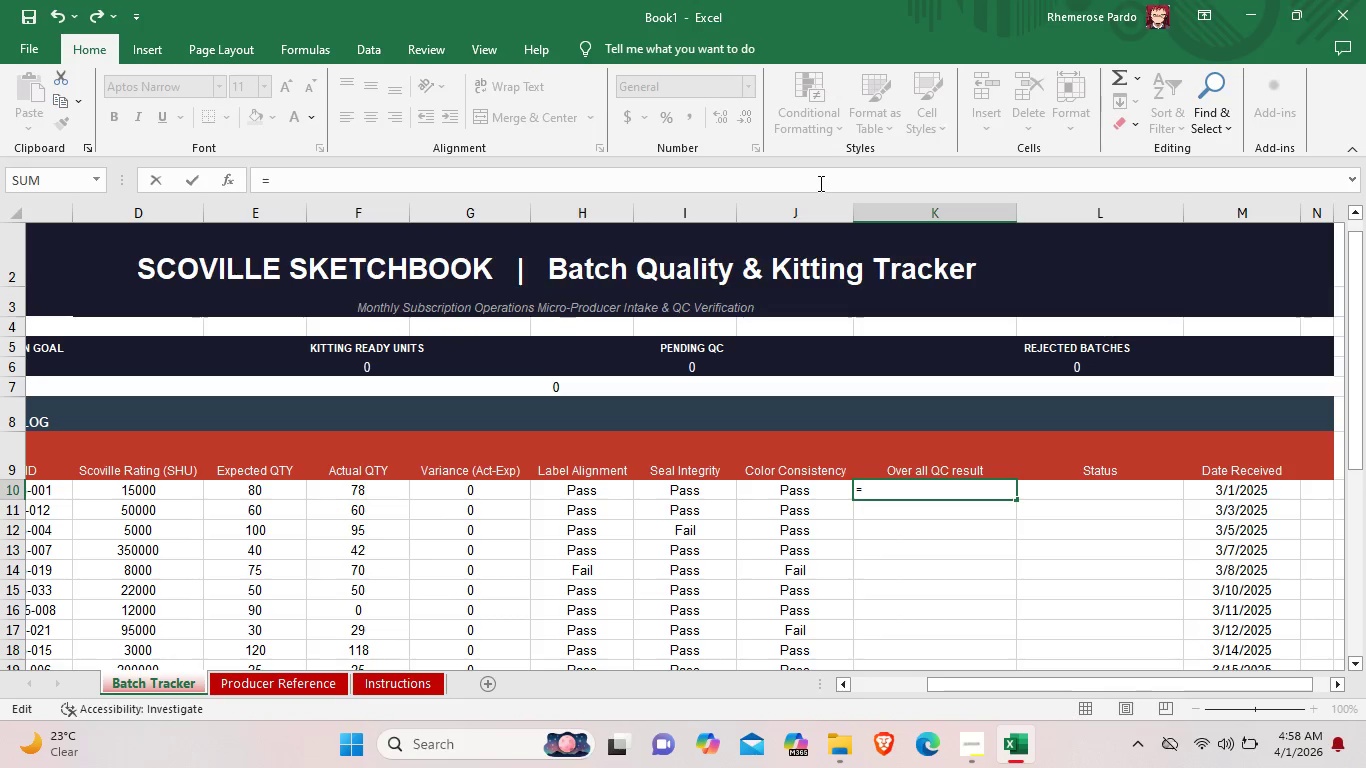 
type((AND()
 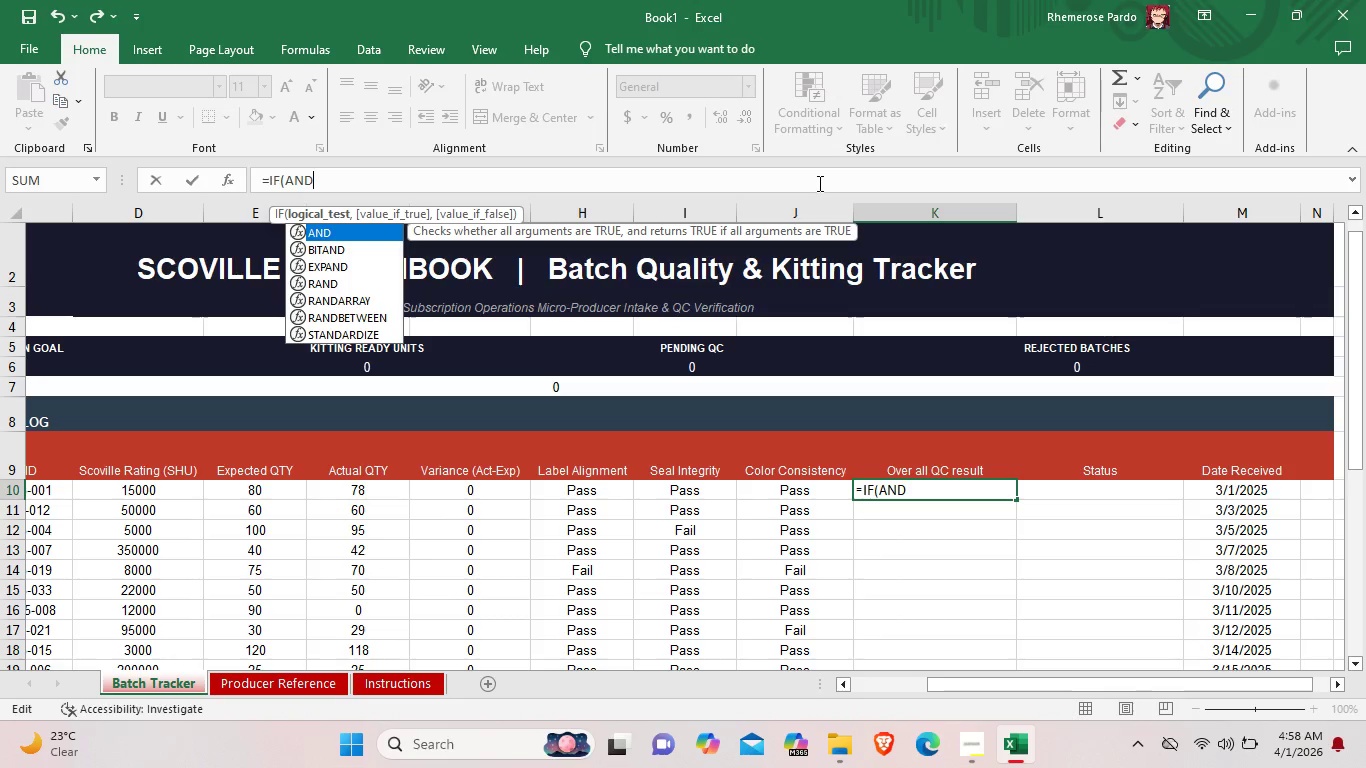 
type(H10=)
 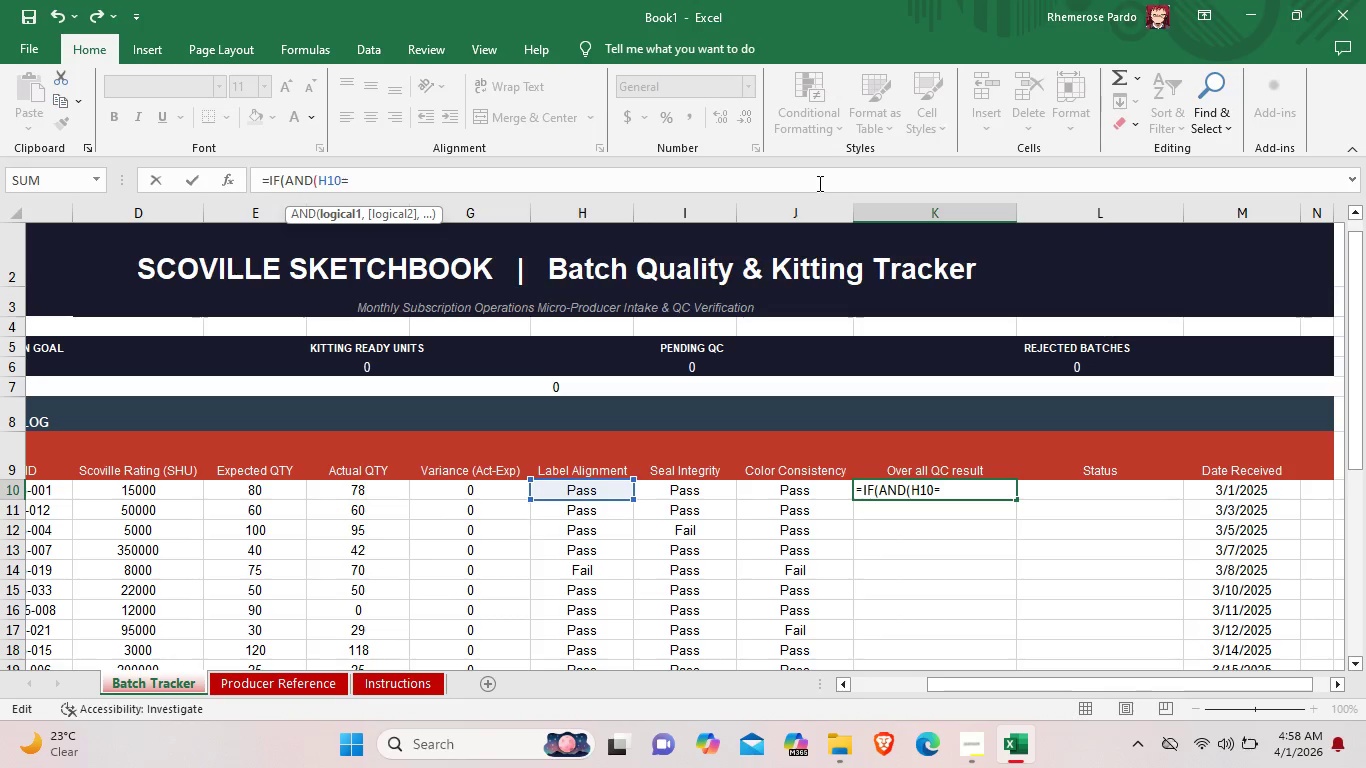 
wait(10.88)
 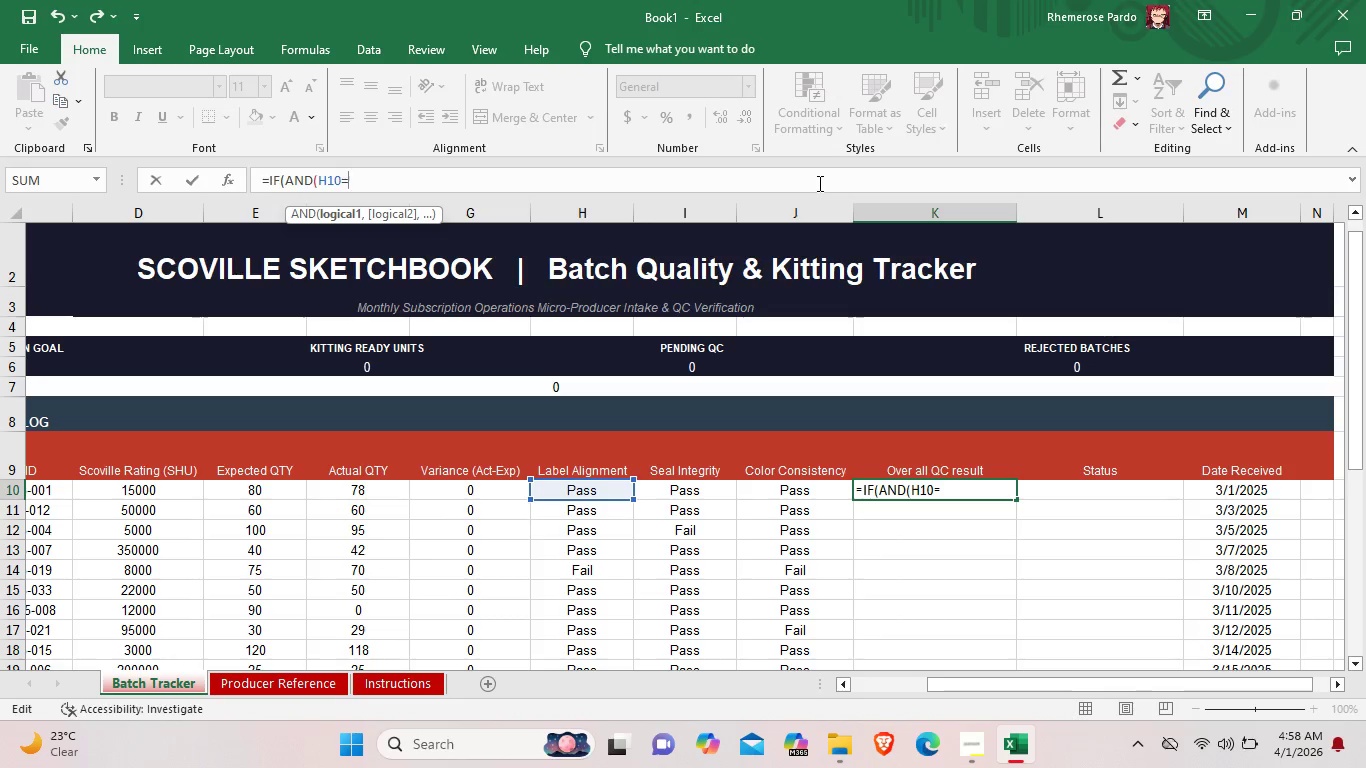 
type("Pass)
 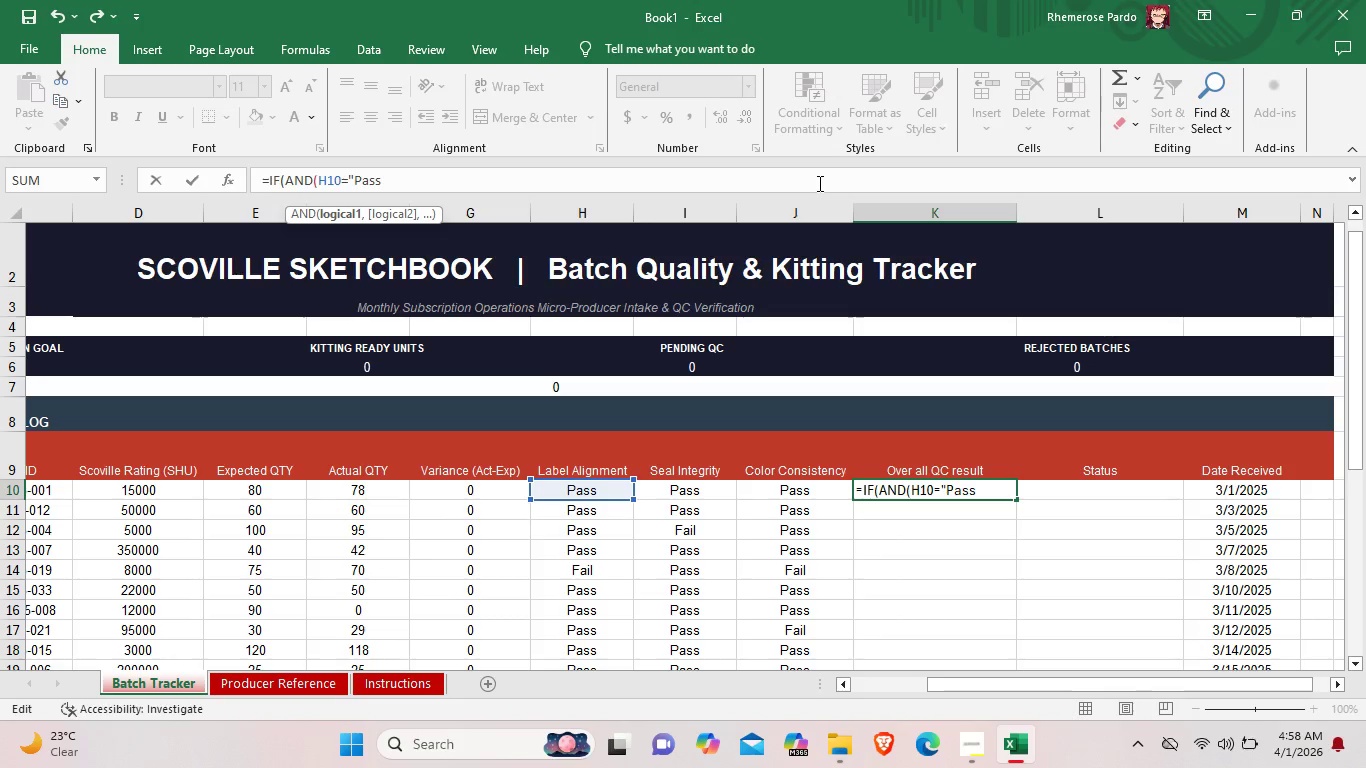 
key(Shift+Quote)
 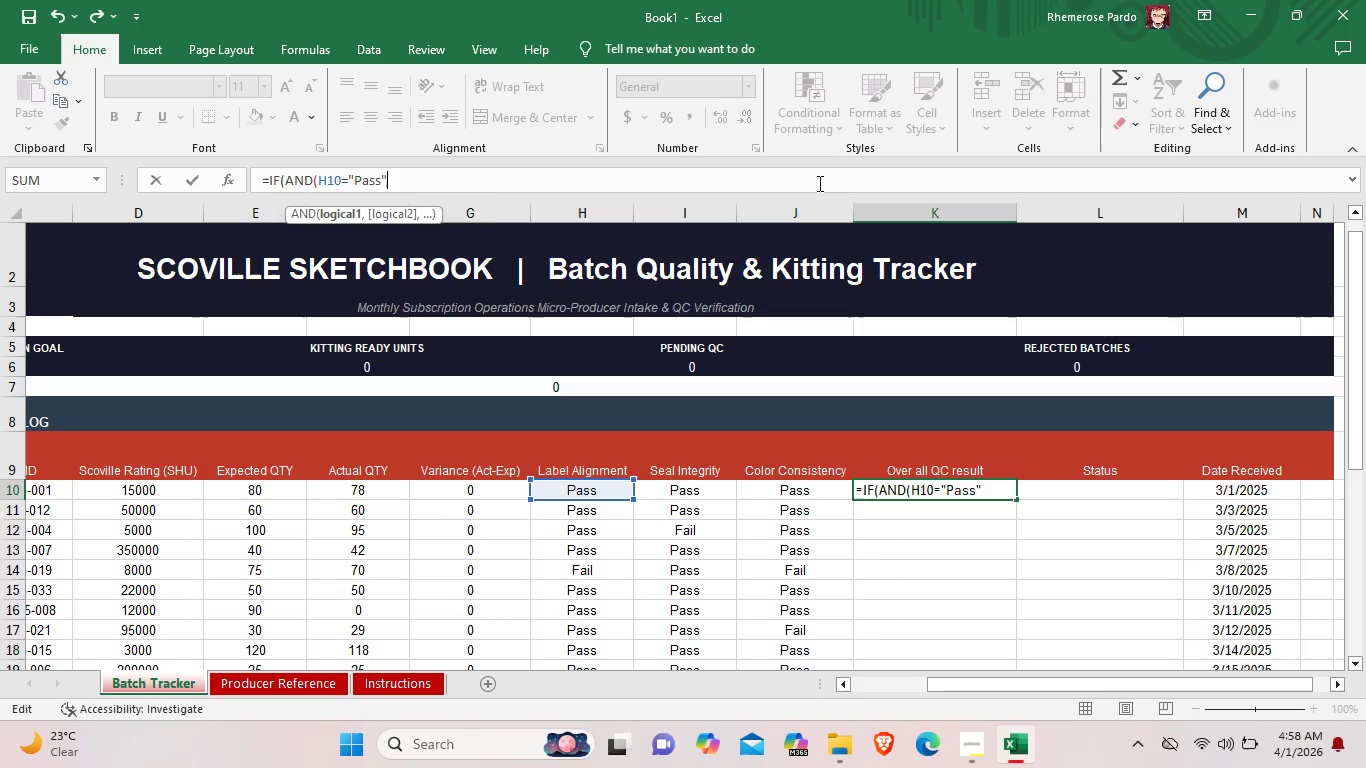 
key(Comma)
 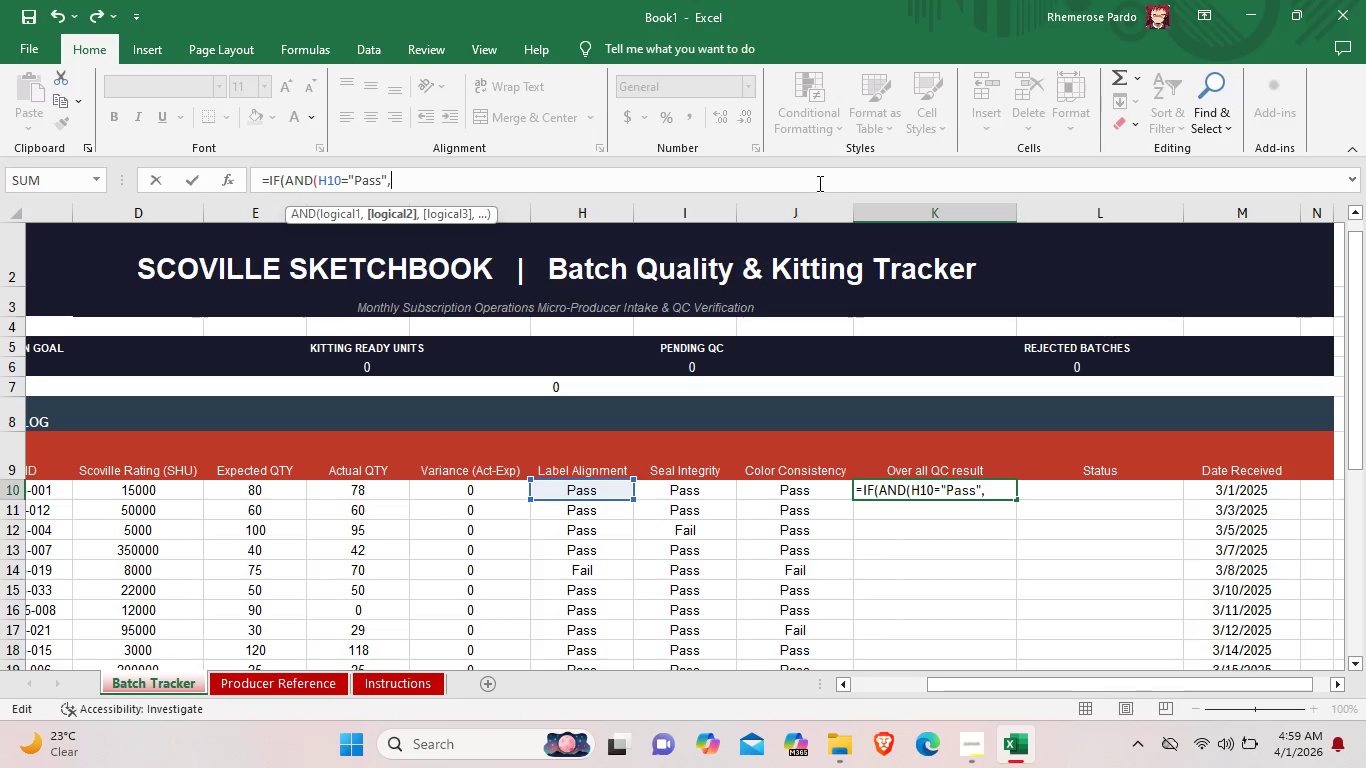 
type(Iq)
key(Backspace)
type(10="pass)
key(Backspace)
key(Backspace)
key(Backspace)
key(Backspace)
type(Pass)
 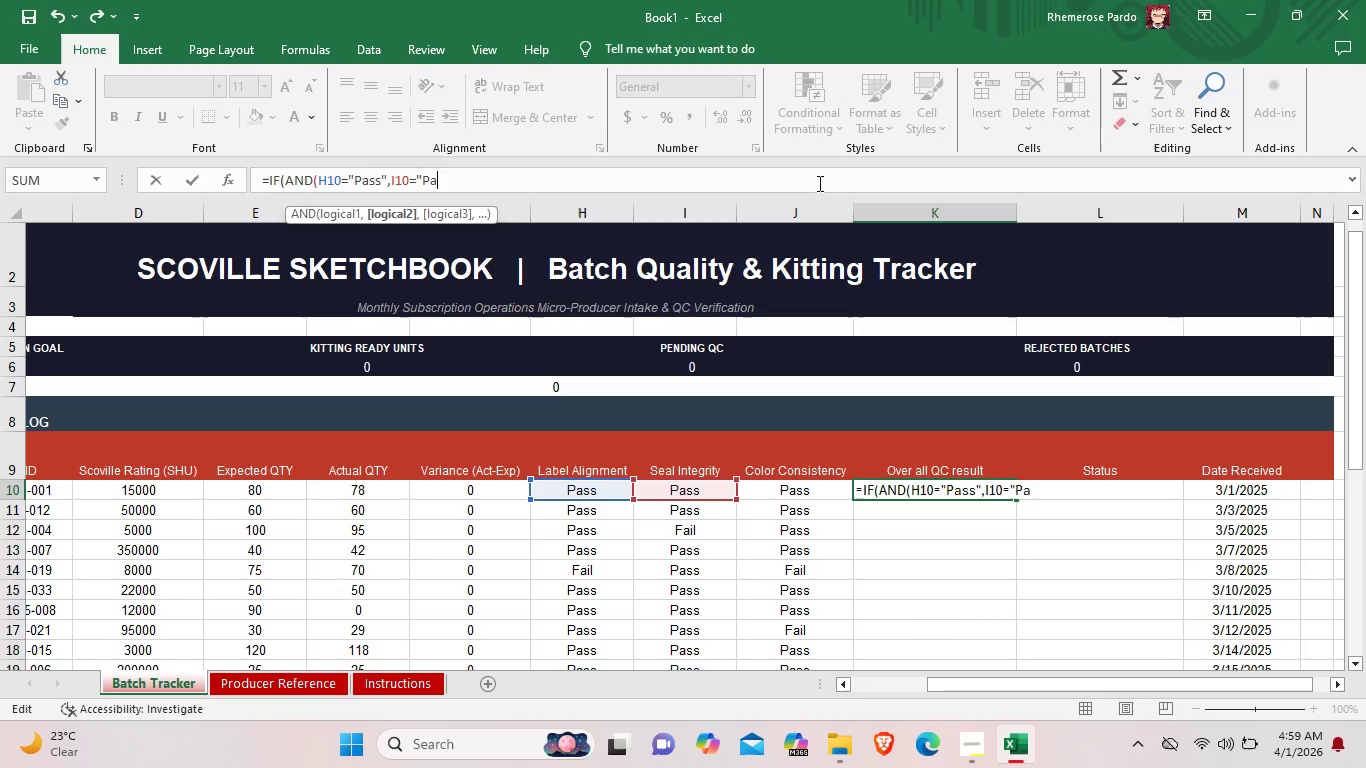 
key(Shift+Quote)
 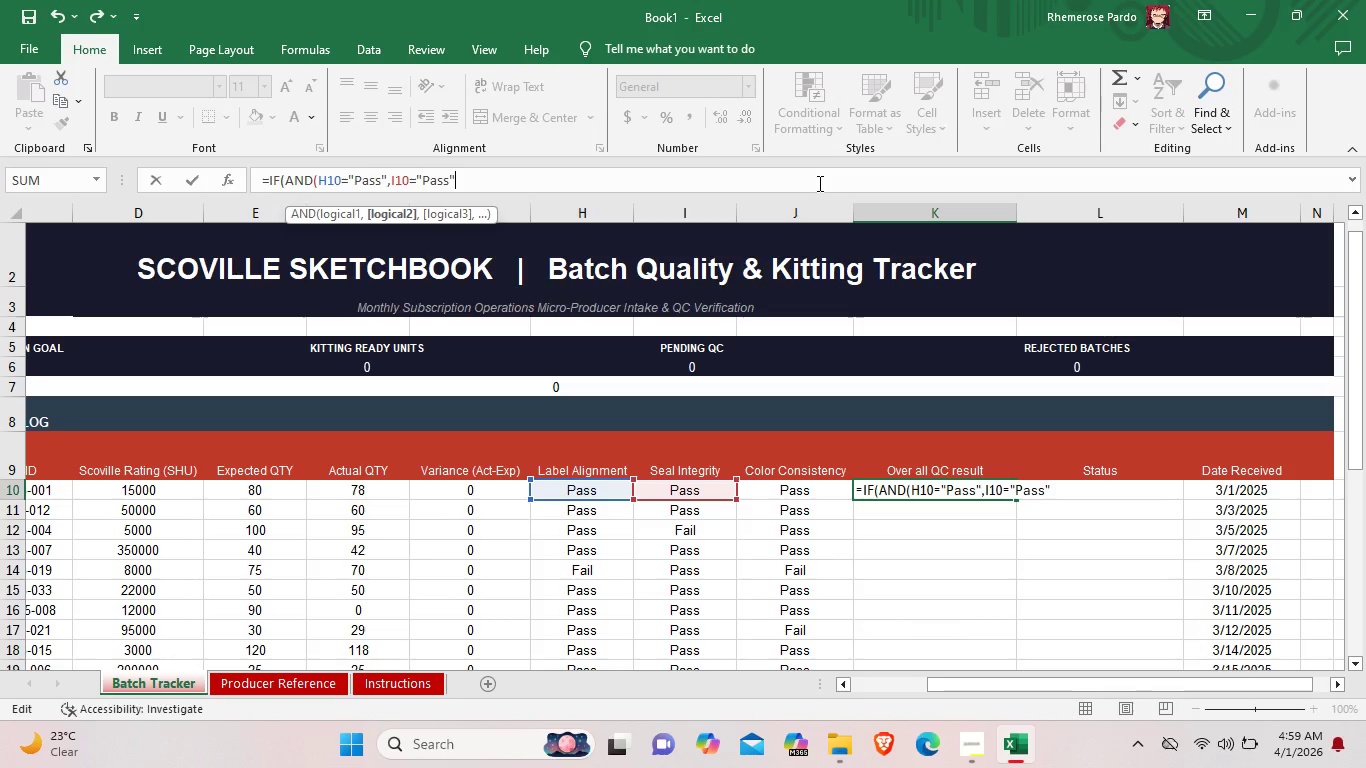 
type(,J10)
 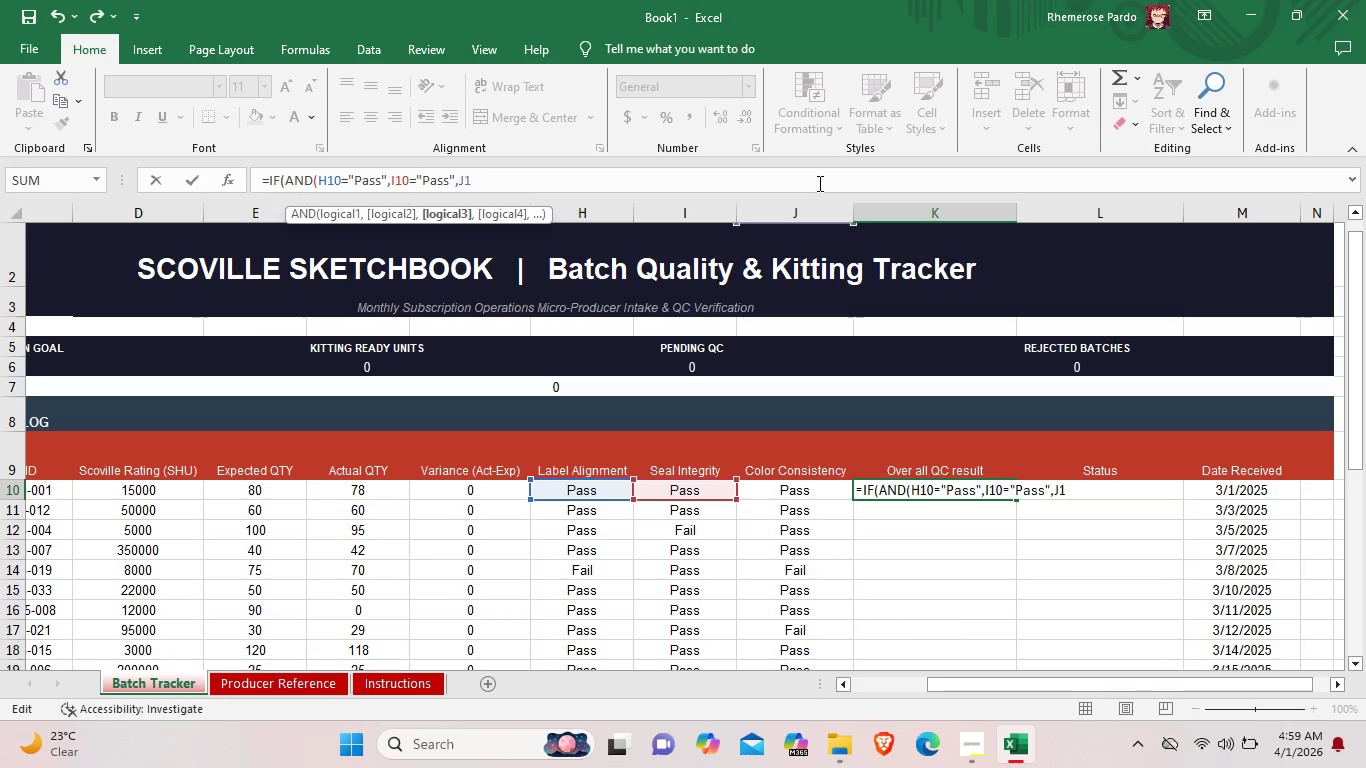 
wait(9.7)
 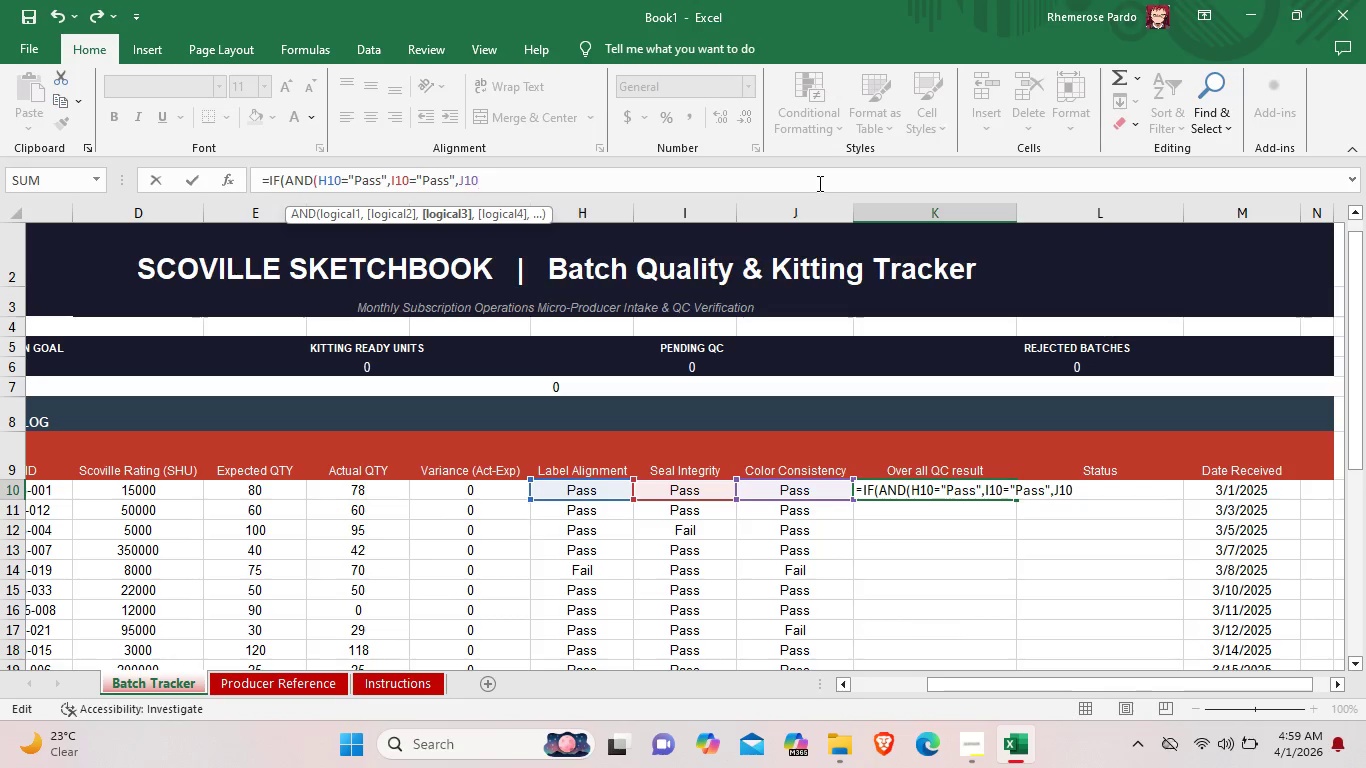 
key(Equal)
 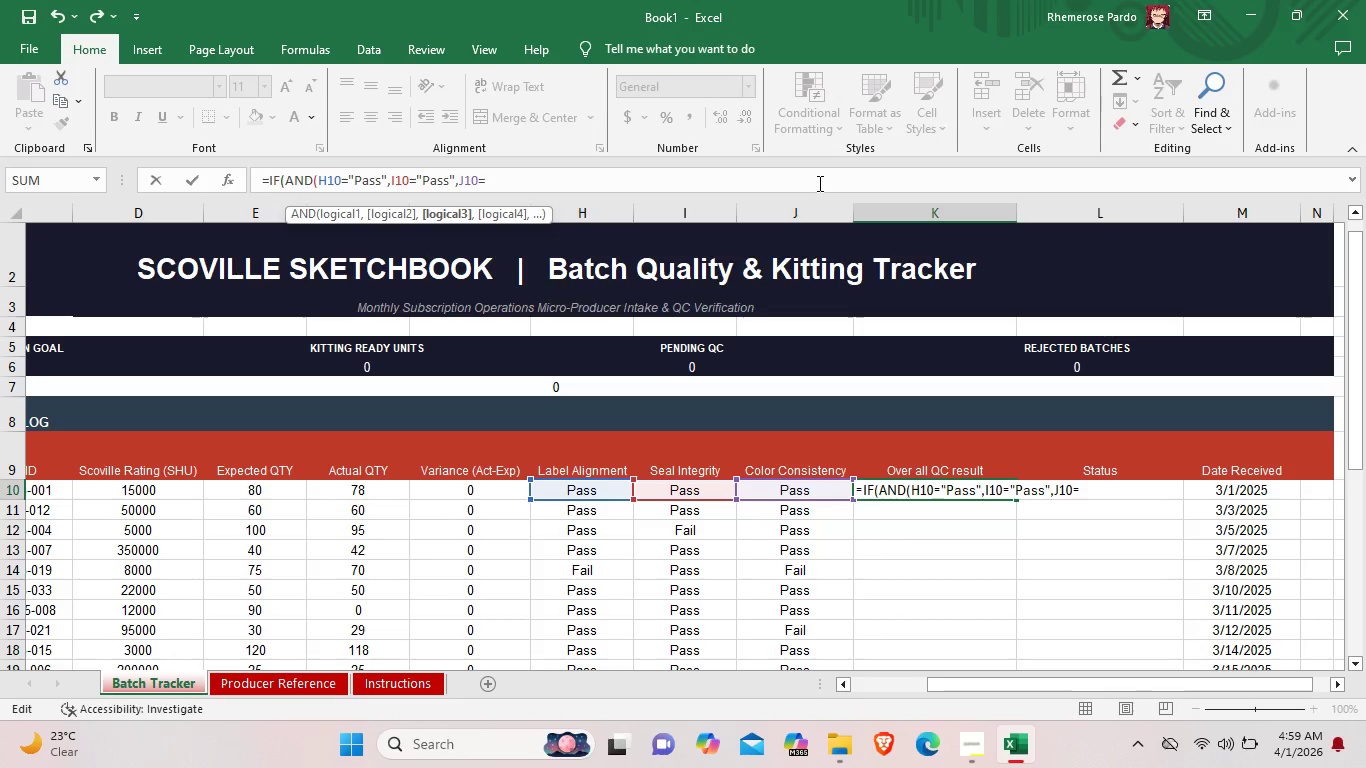 
wait(5.88)
 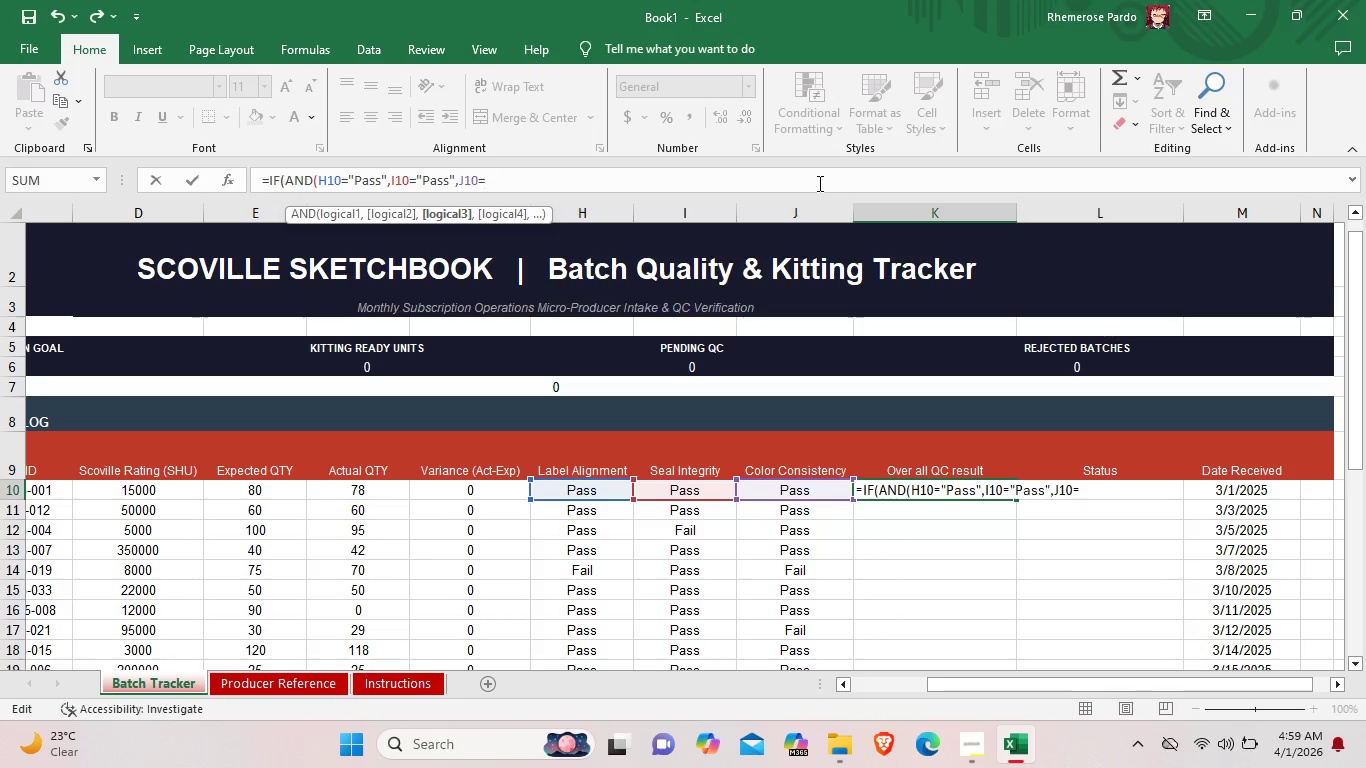 
type("Pass")
 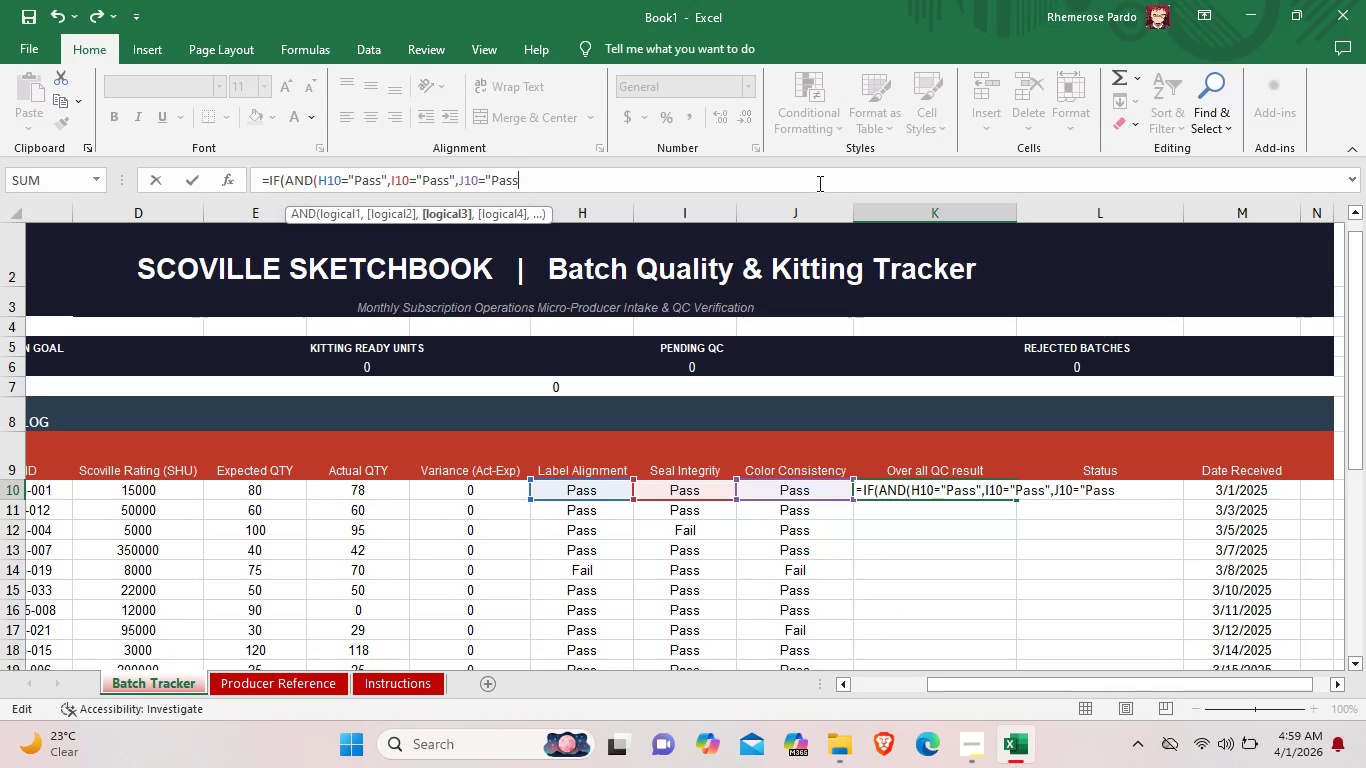 
wait(11.42)
 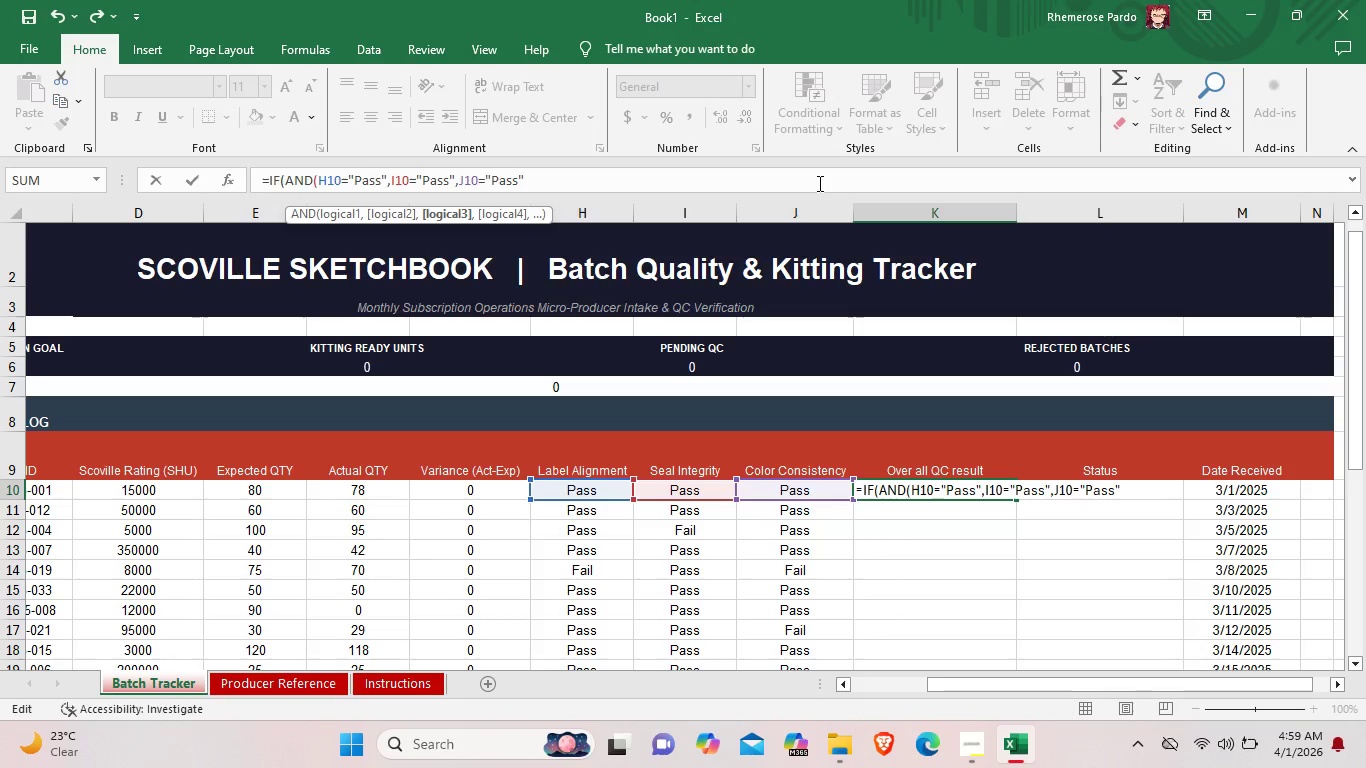 
type(),"PASS)
 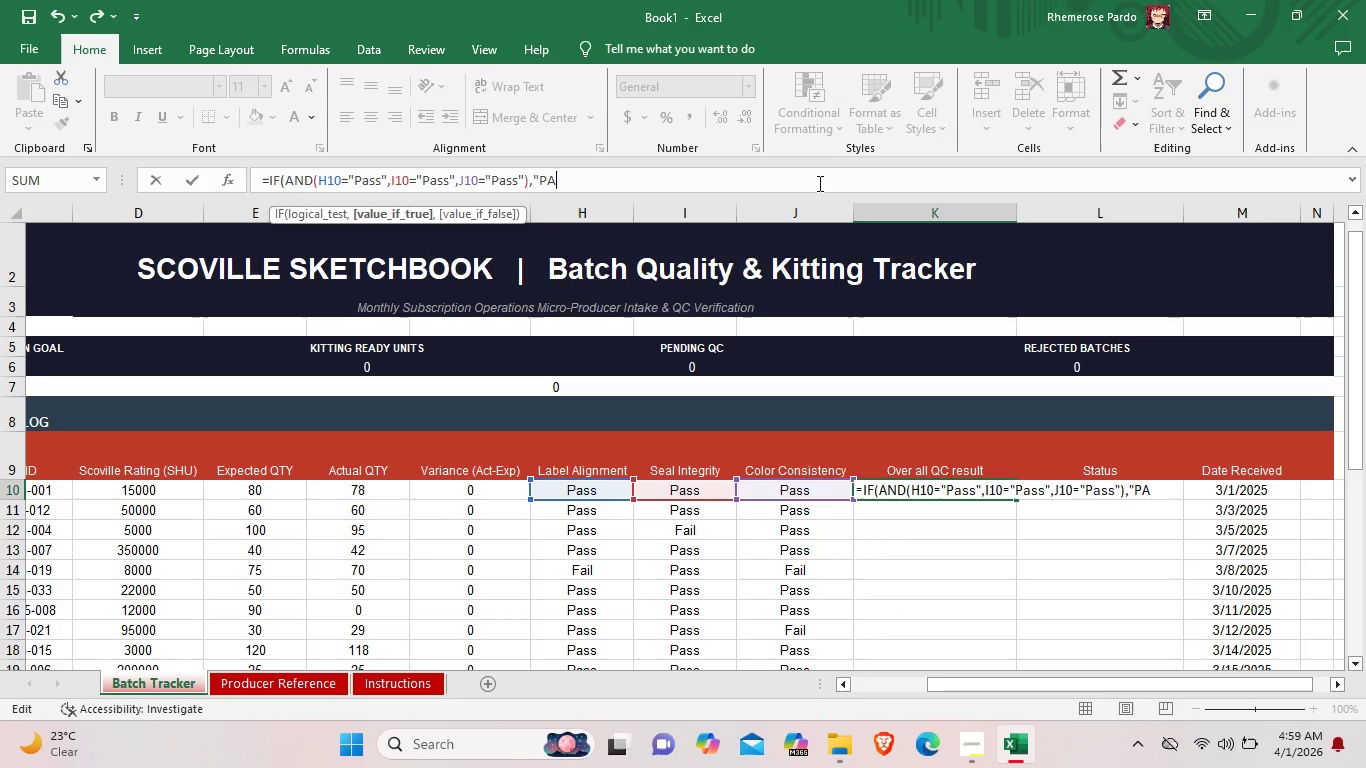 
key(Comma)
 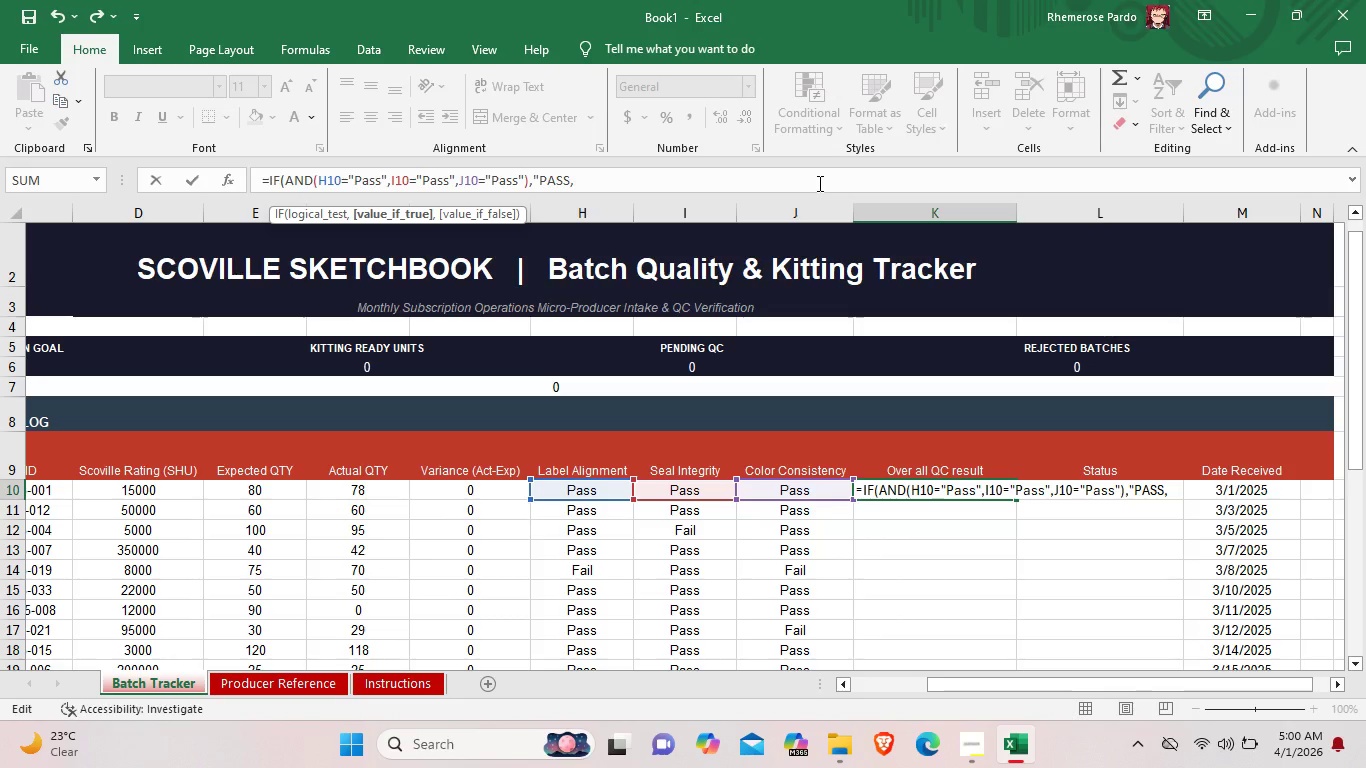 
key(Backspace)
 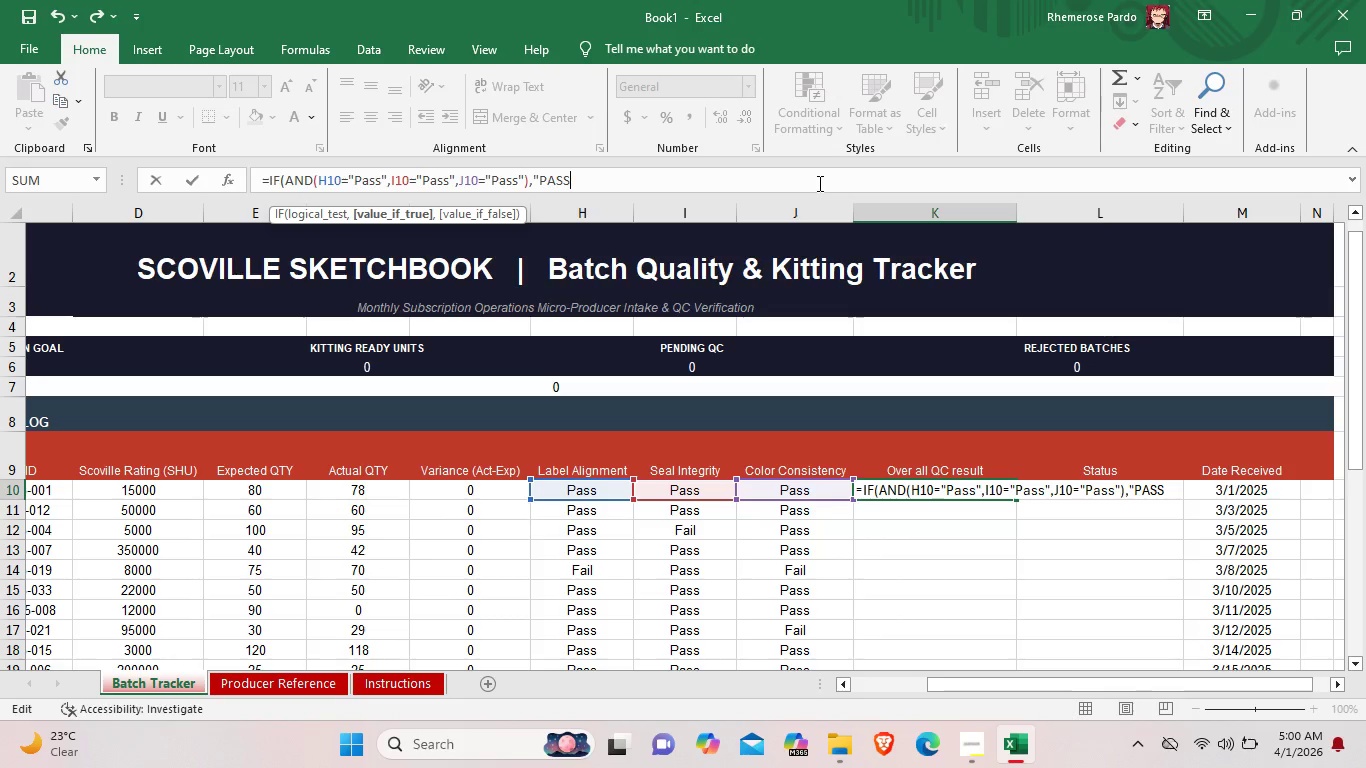 
key(Shift+ShiftLeft)
 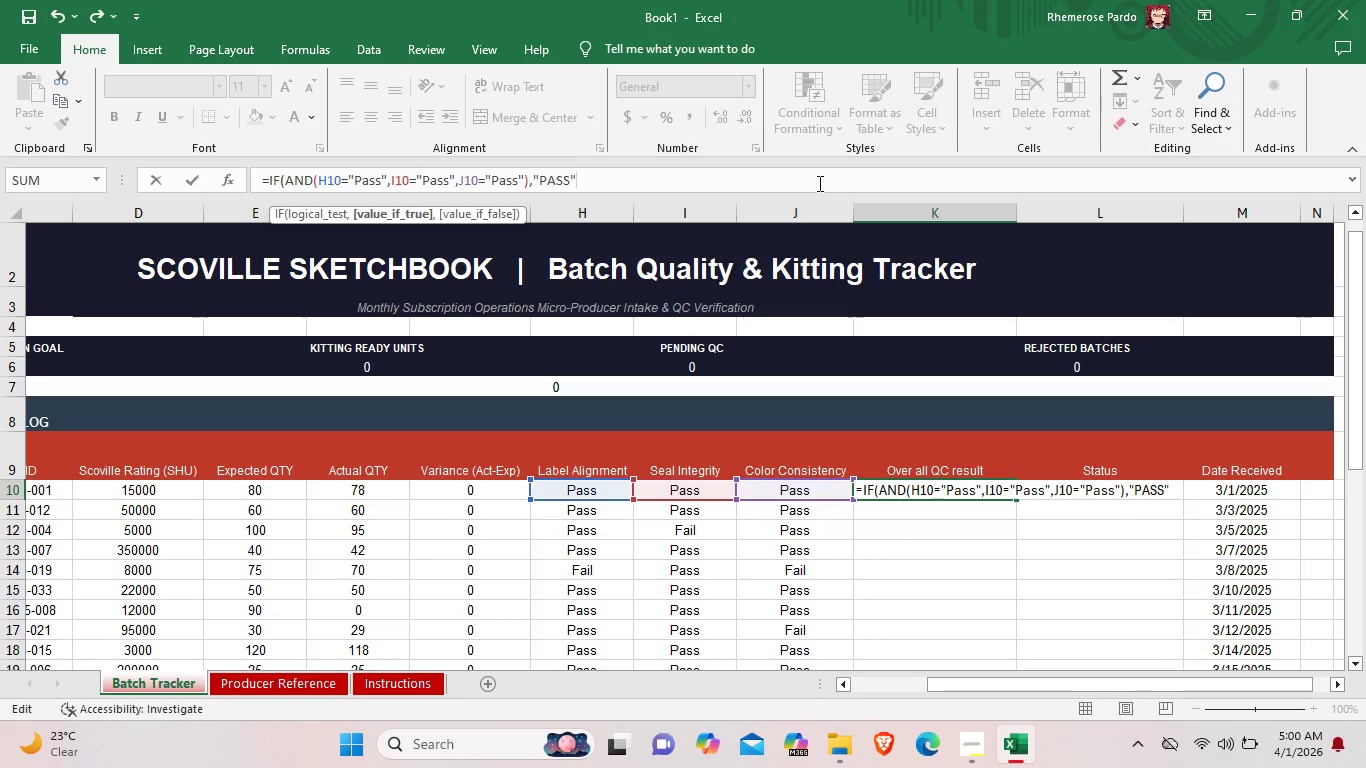 
key(Shift+Quote)
 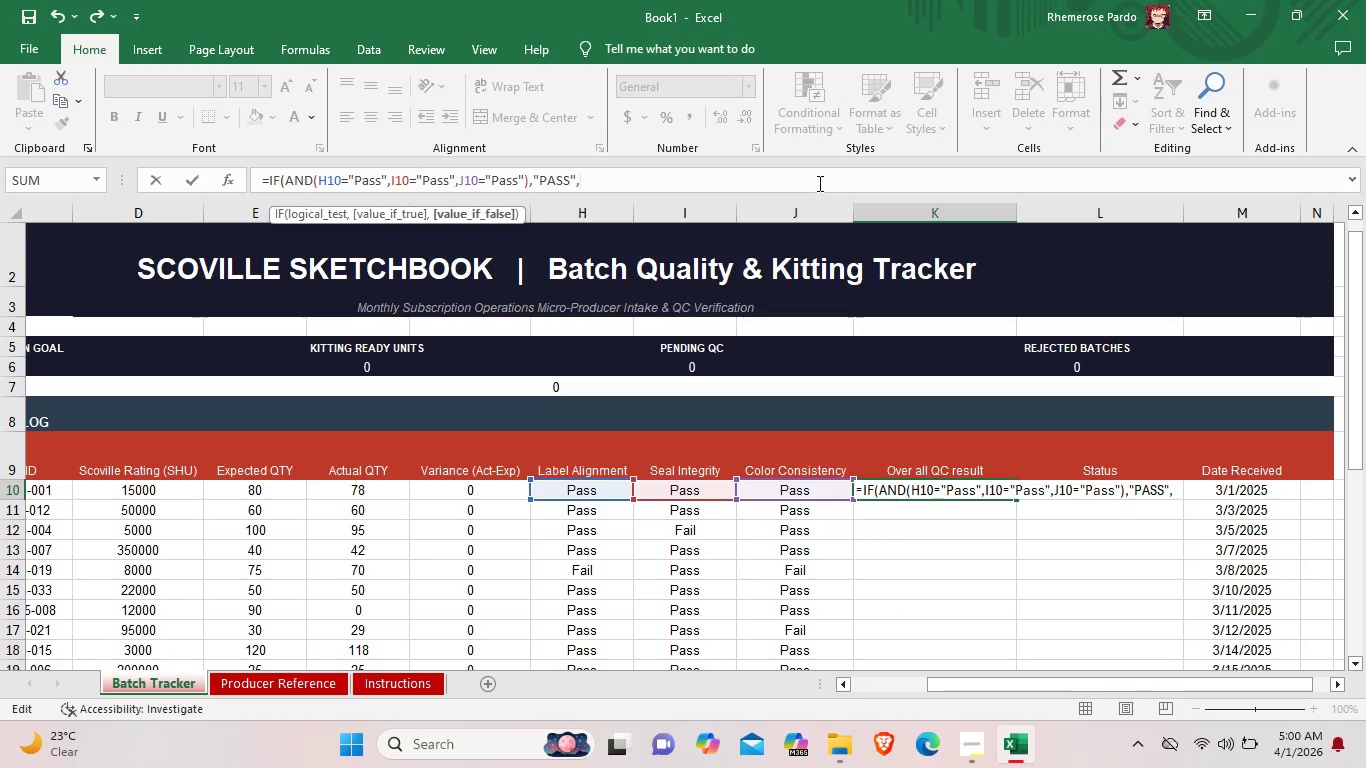 
key(Comma)
 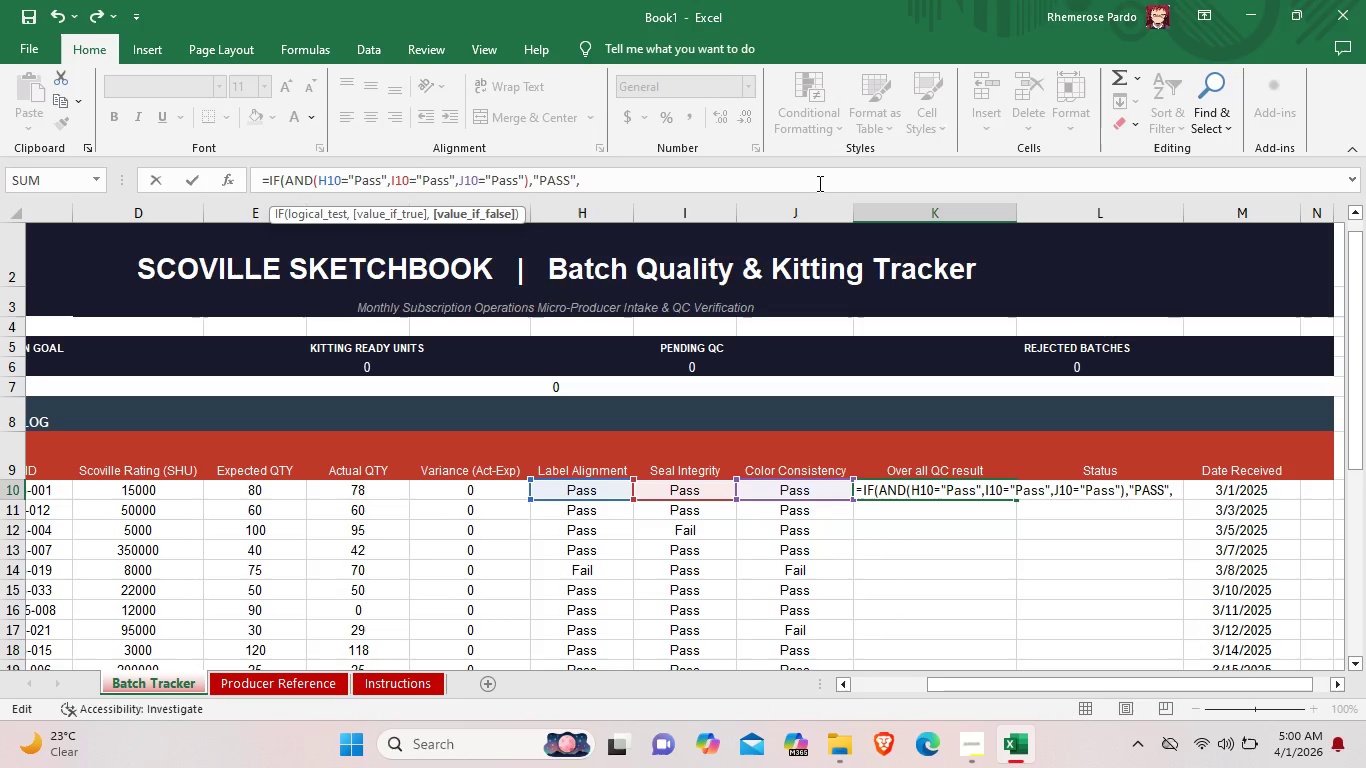 
type(Fail)
 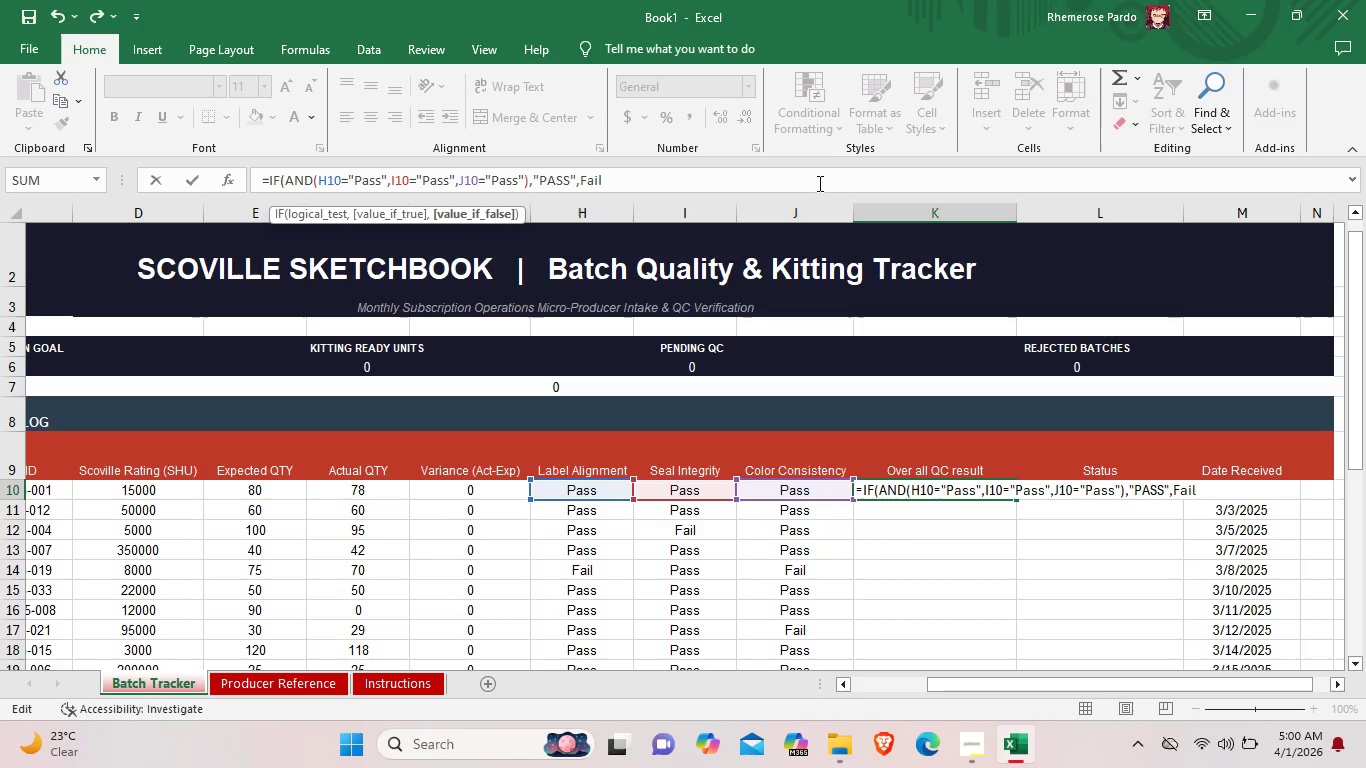 
wait(7.45)
 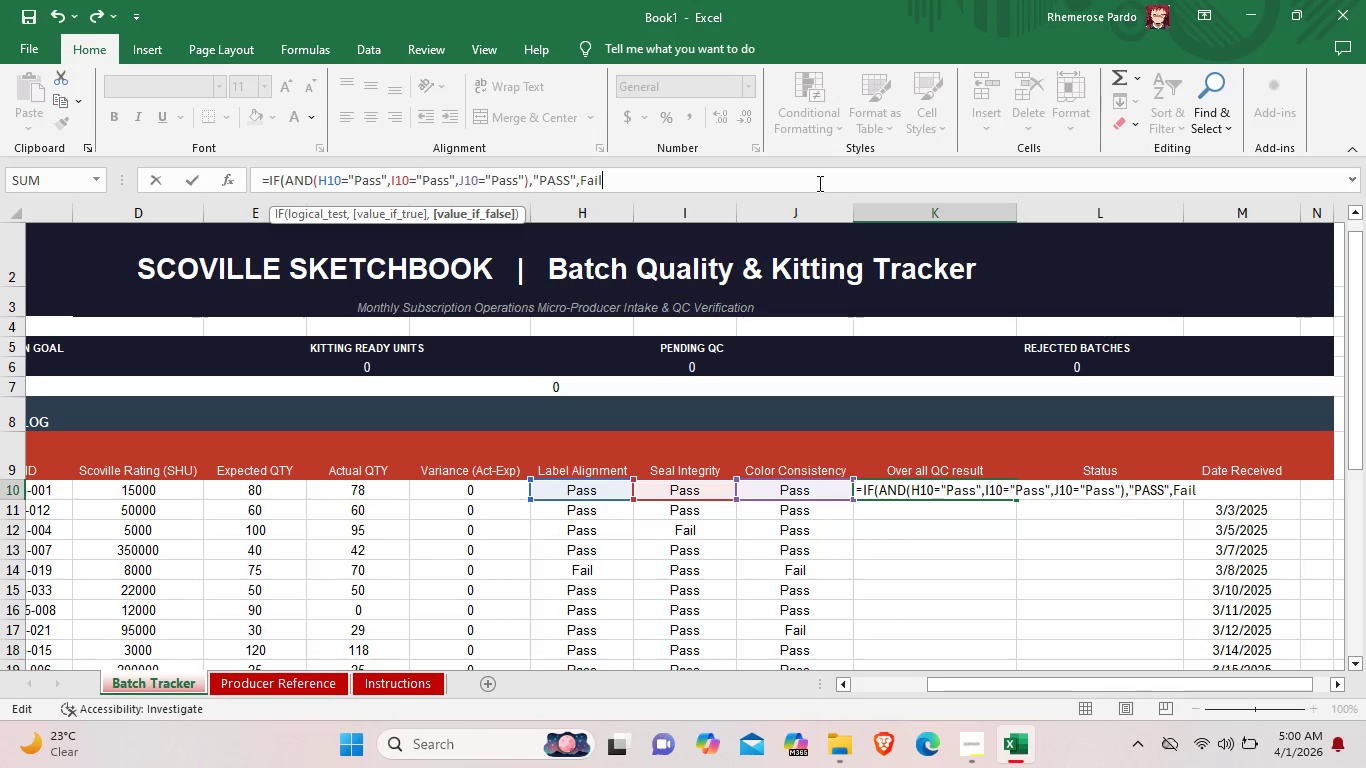 
key(Shift+Semicolon)
 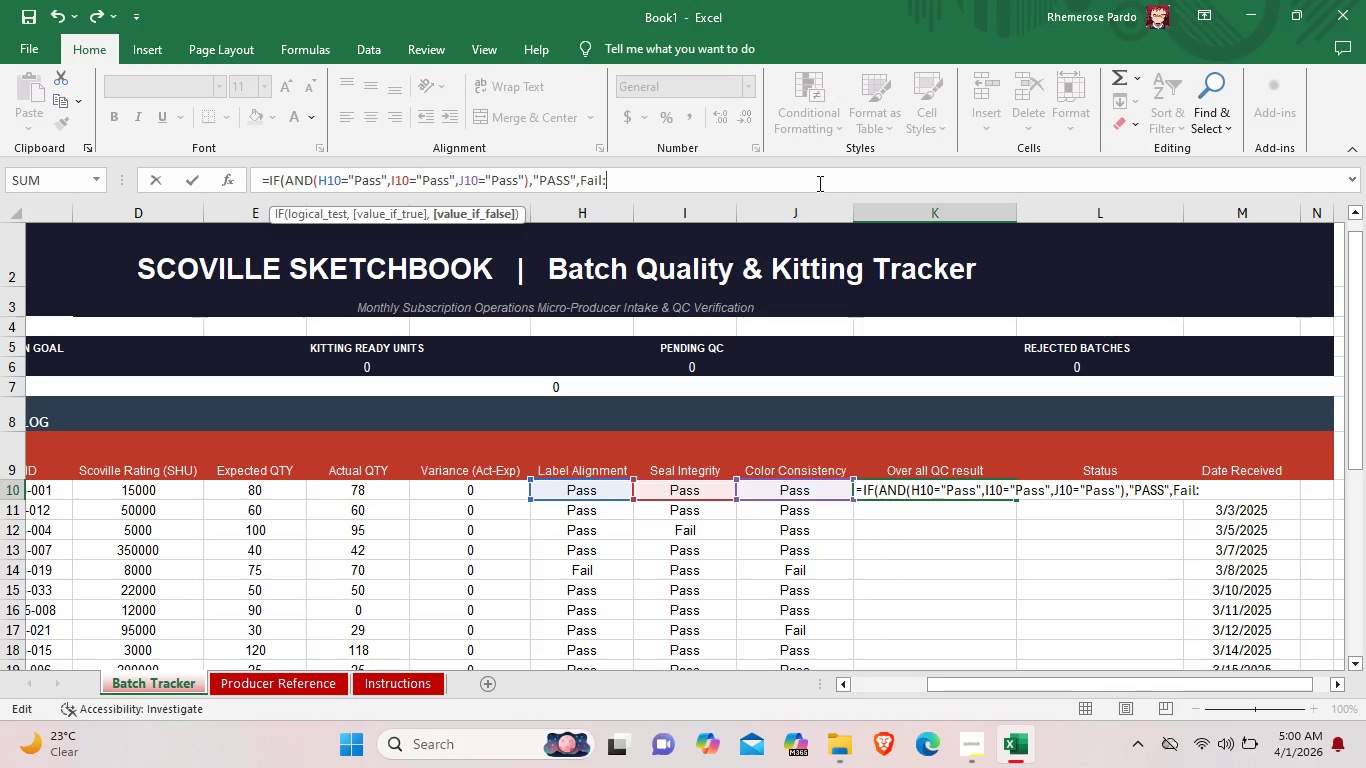 
key(Backspace)
 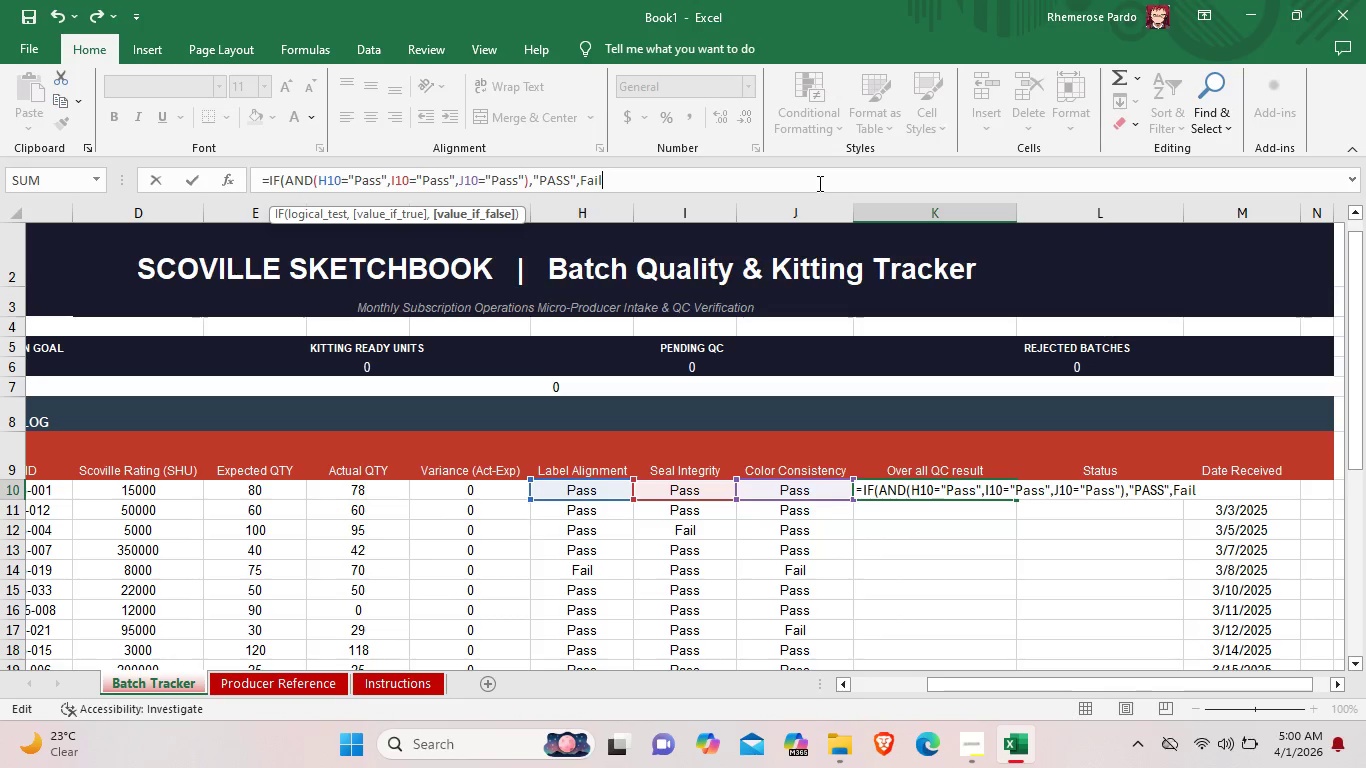 
key(Shift+ShiftLeft)
 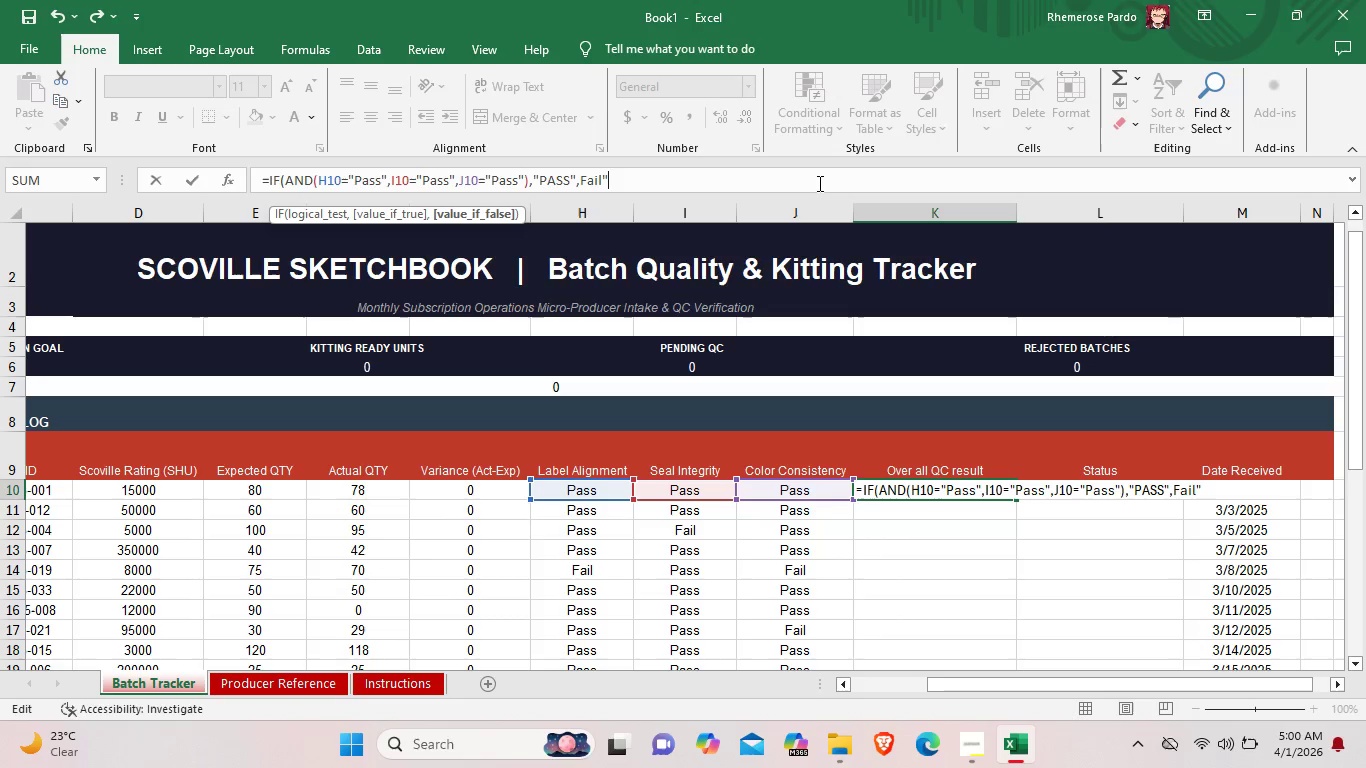 
key(Shift+Quote)
 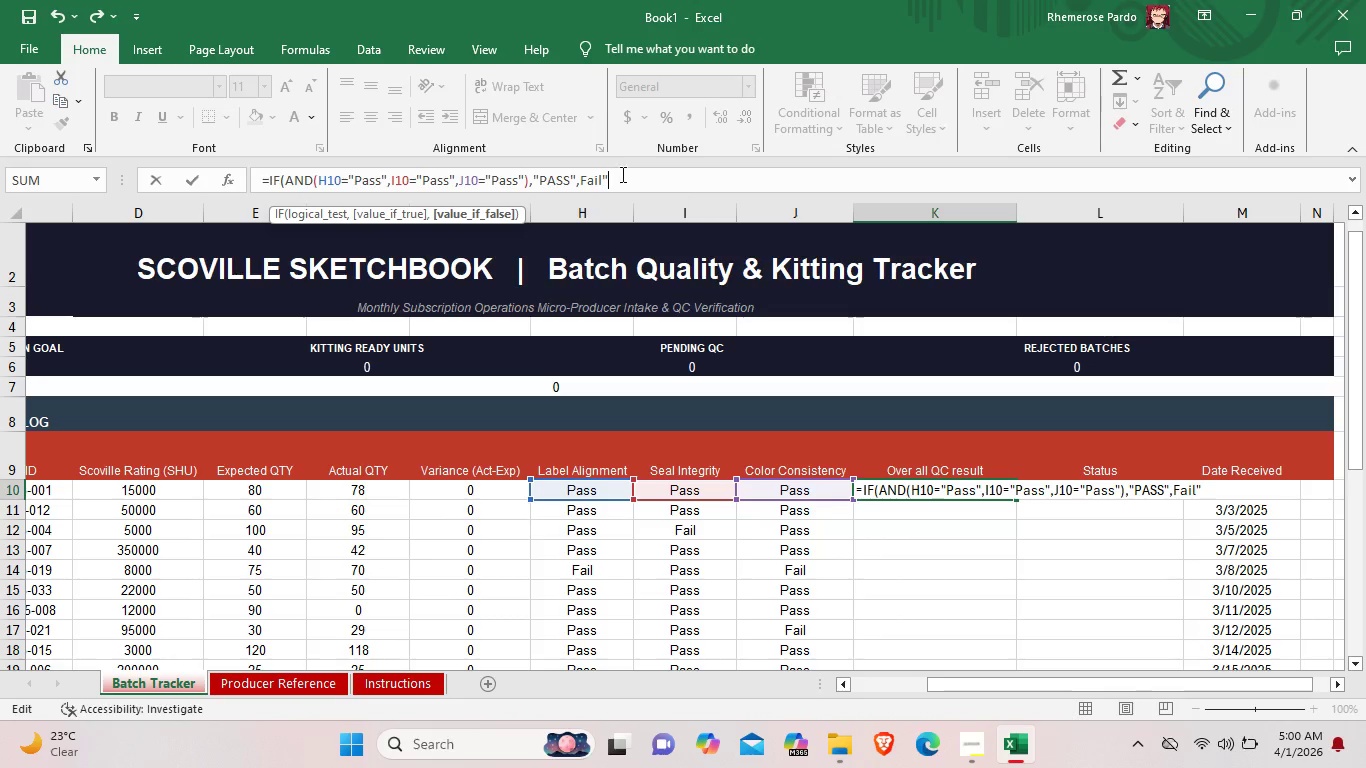 
left_click([581, 175])
 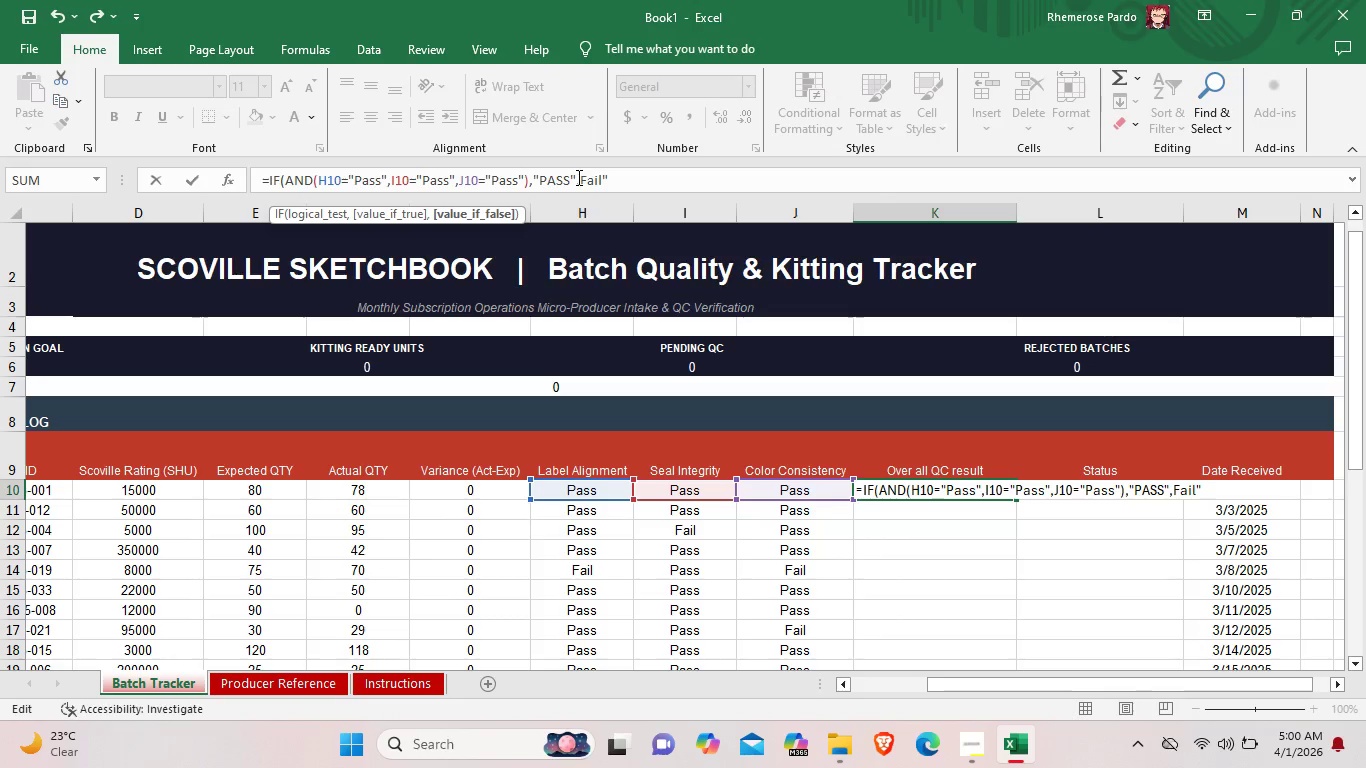 
key(Shift+Quote)
 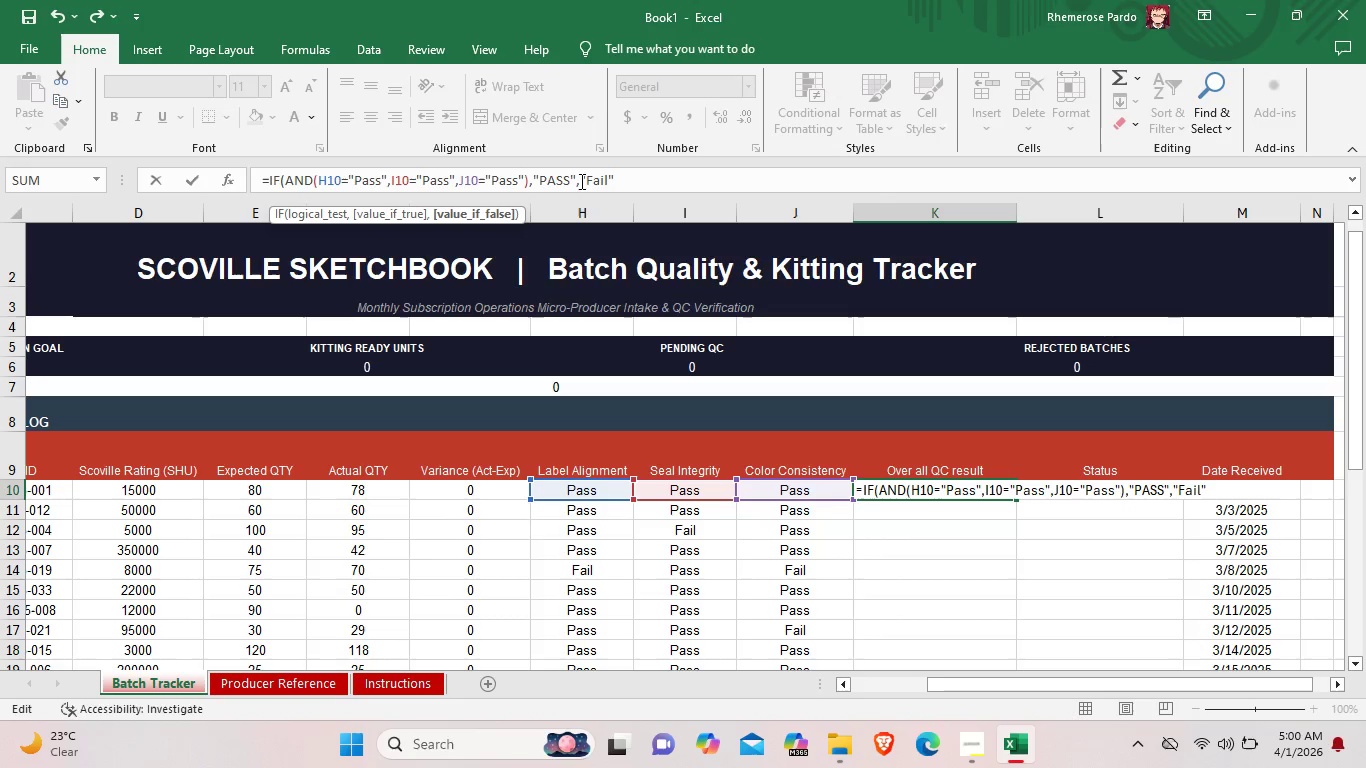 
left_click([649, 180])
 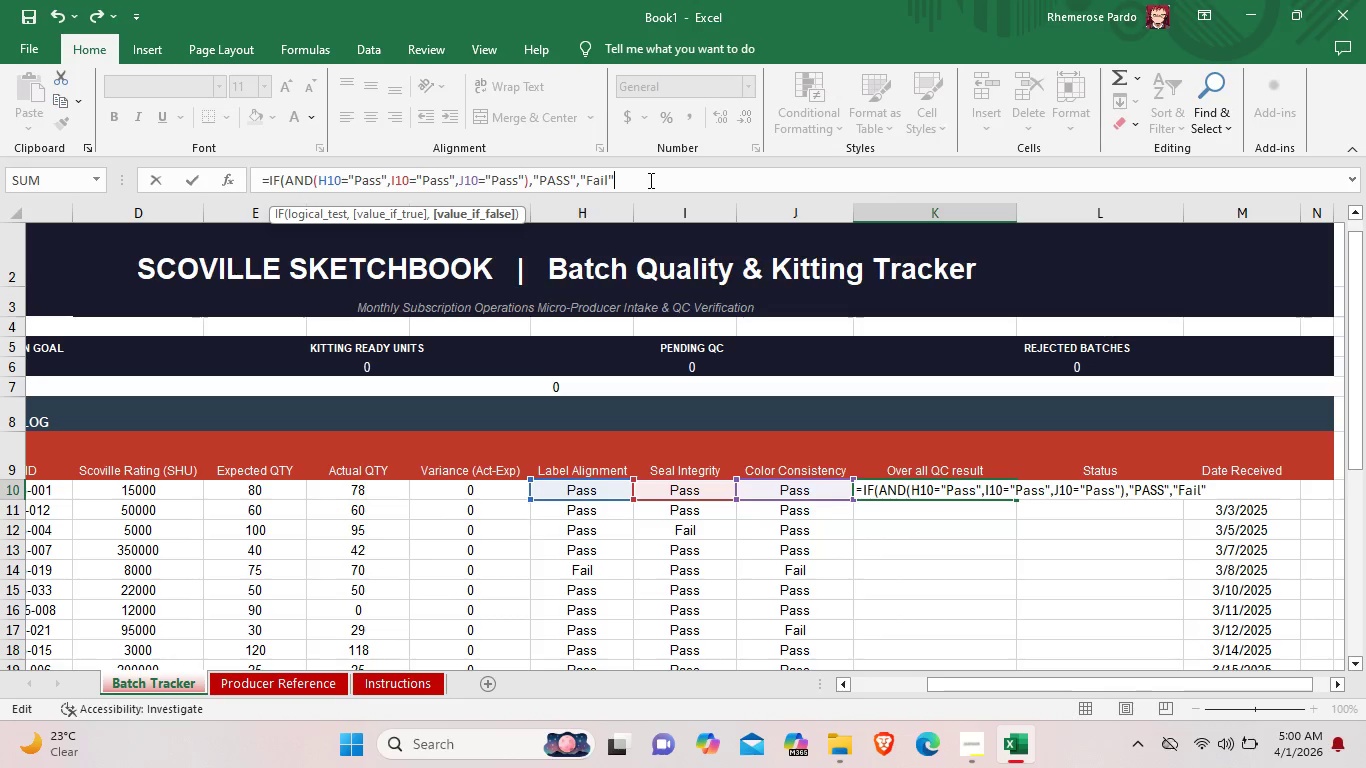 
key(Shift+0)
 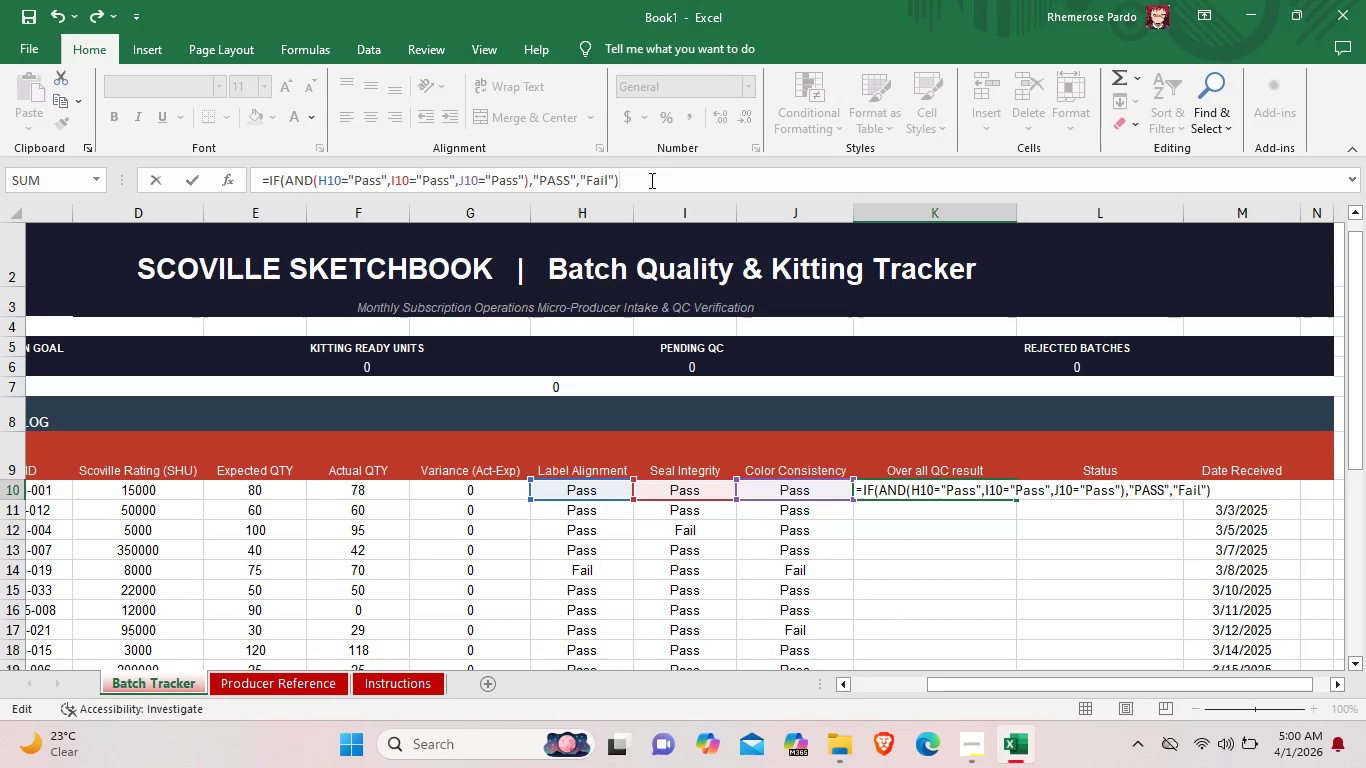 
left_click([611, 177])
 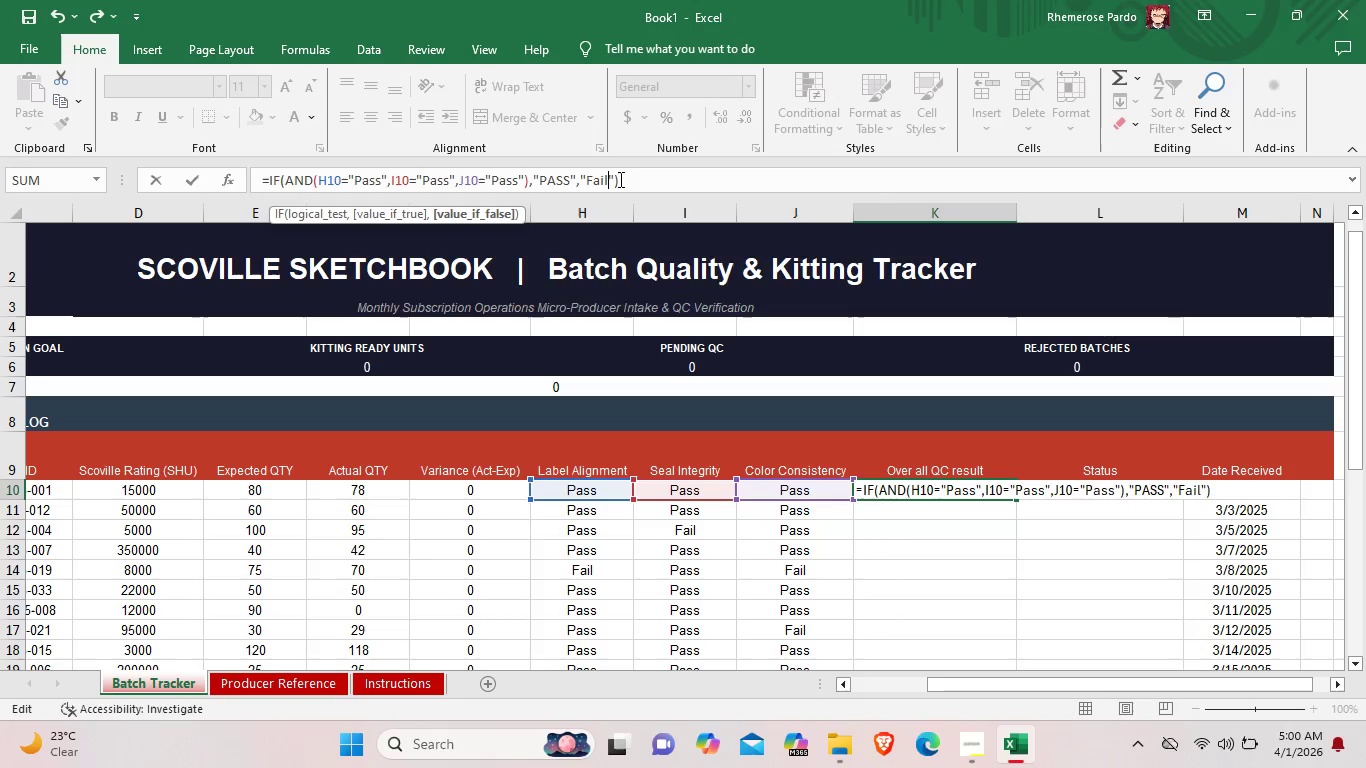 
left_click([619, 179])
 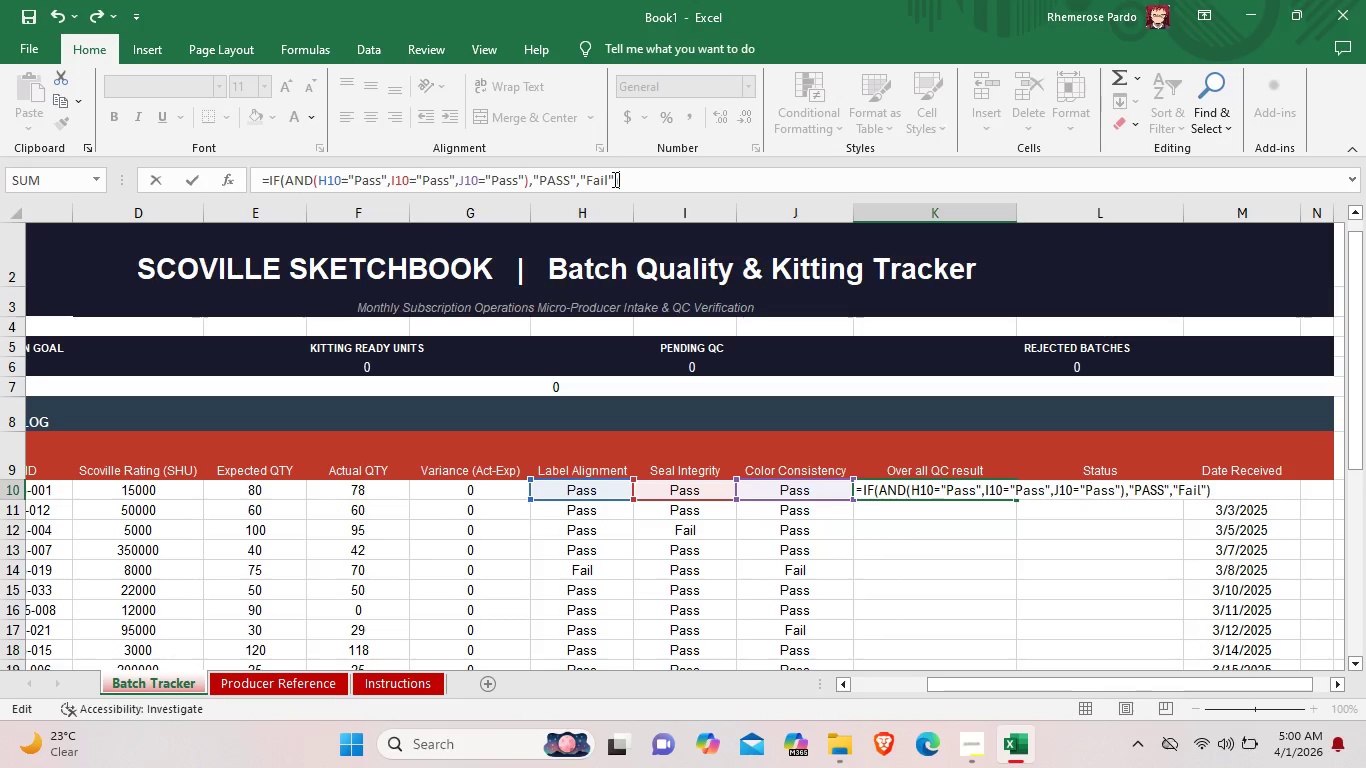 
left_click([613, 179])
 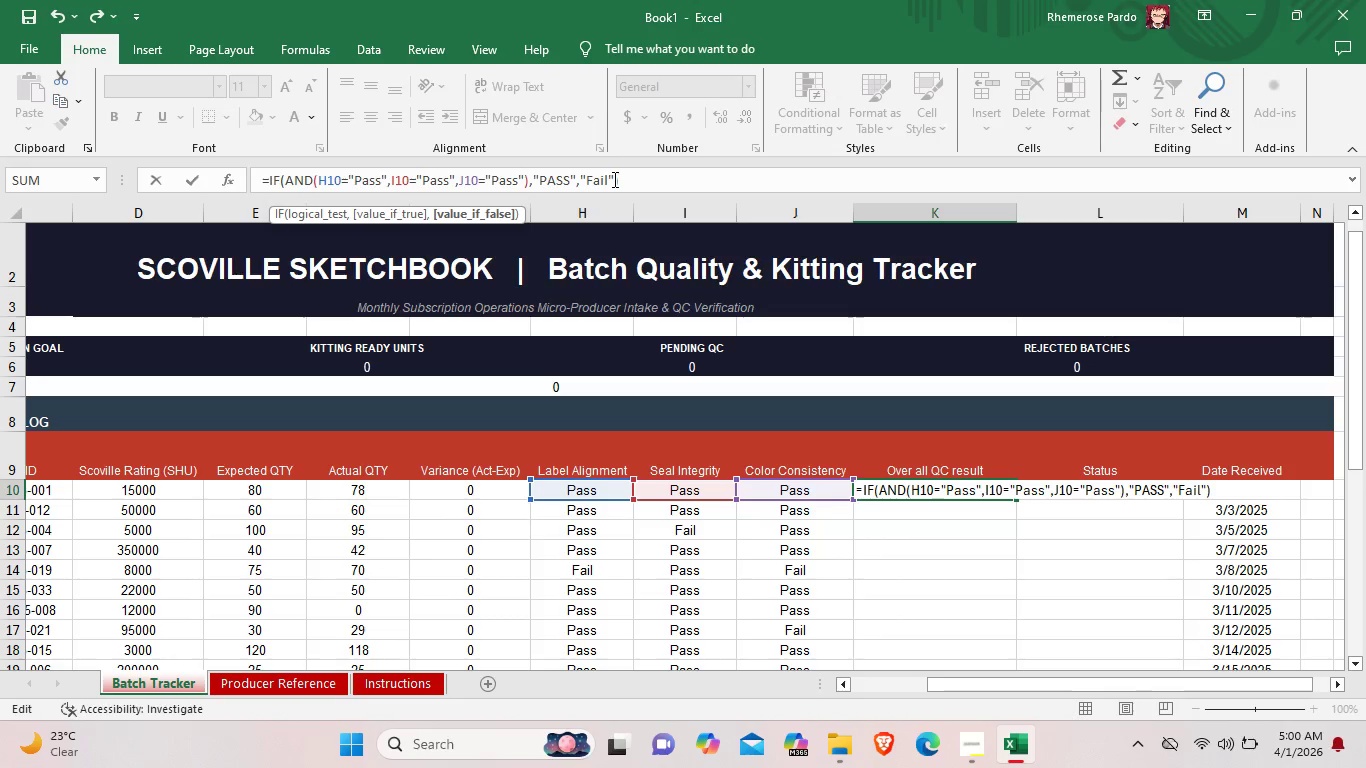 
key(Space)
 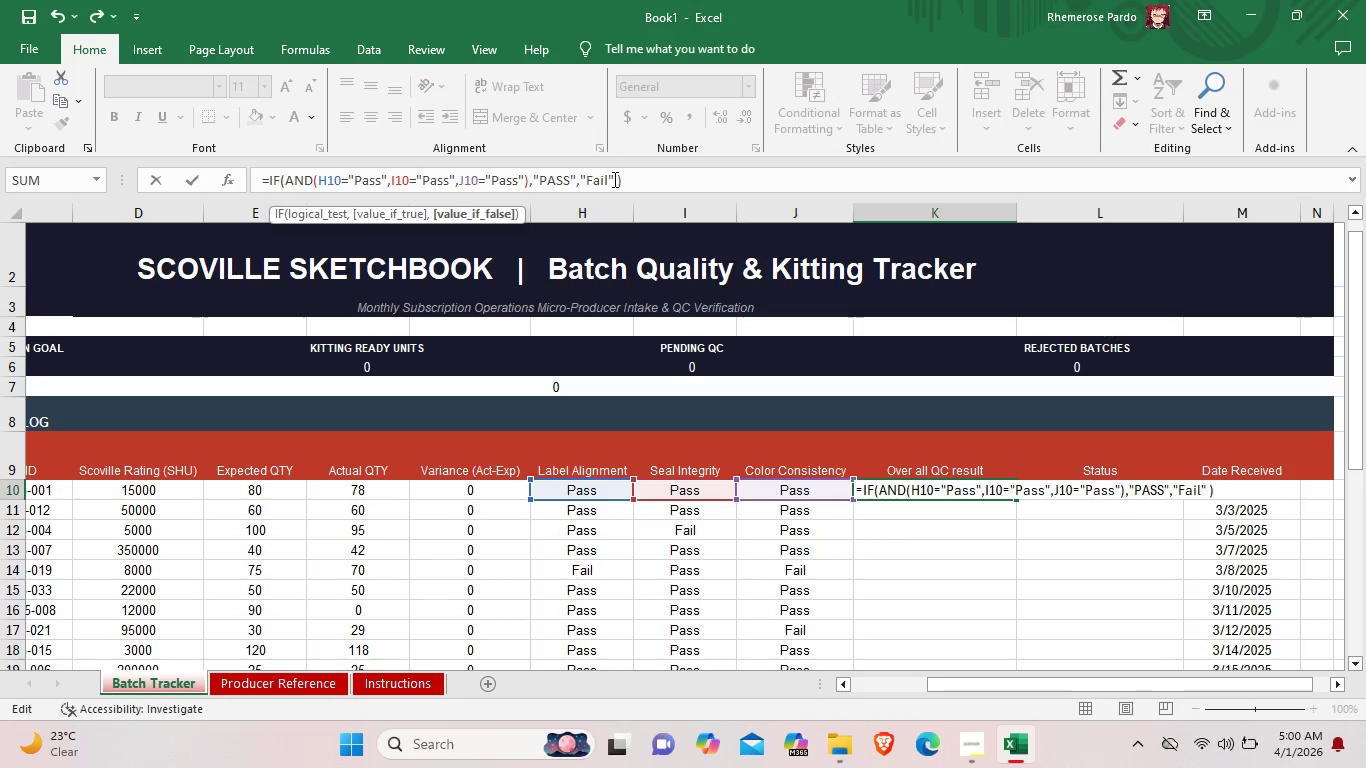 
left_click_drag(start_coordinate=[639, 179], to_coordinate=[264, 185])
 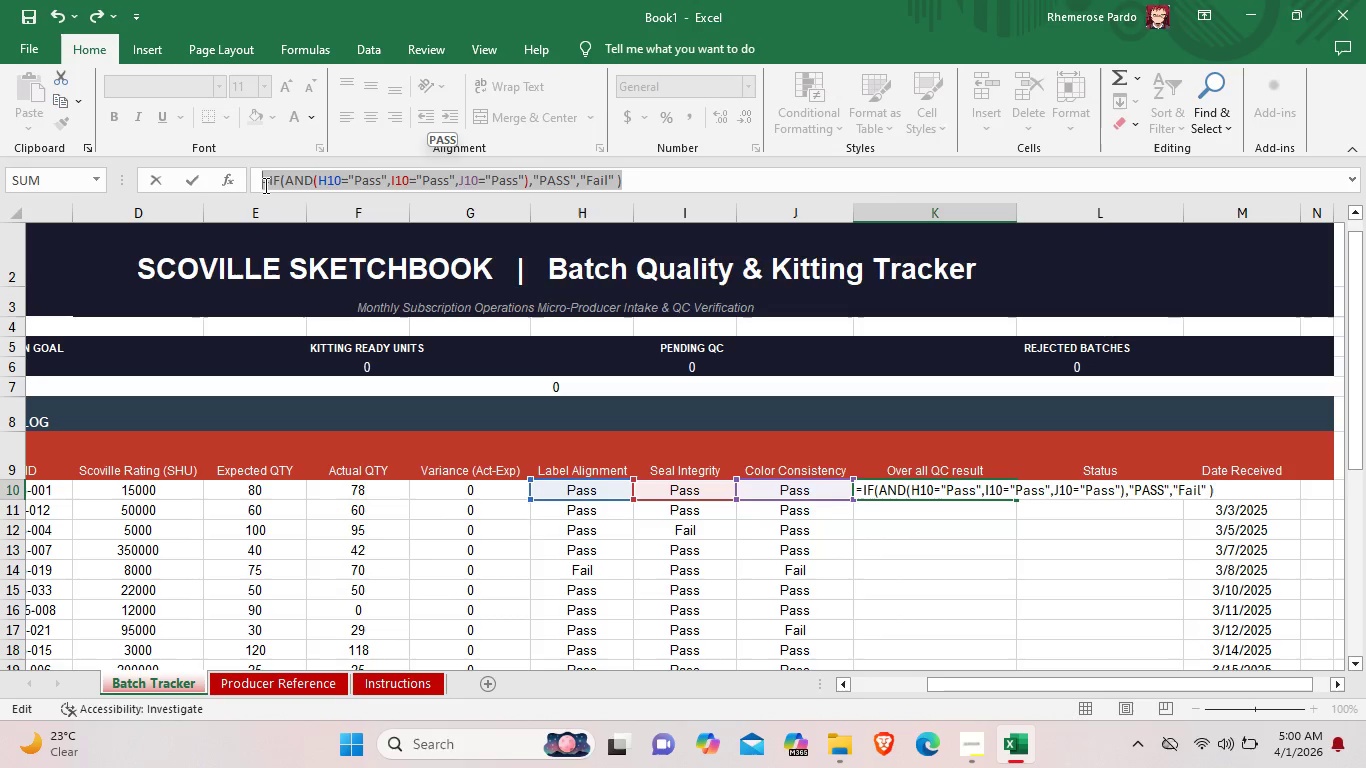 
right_click([264, 185])
 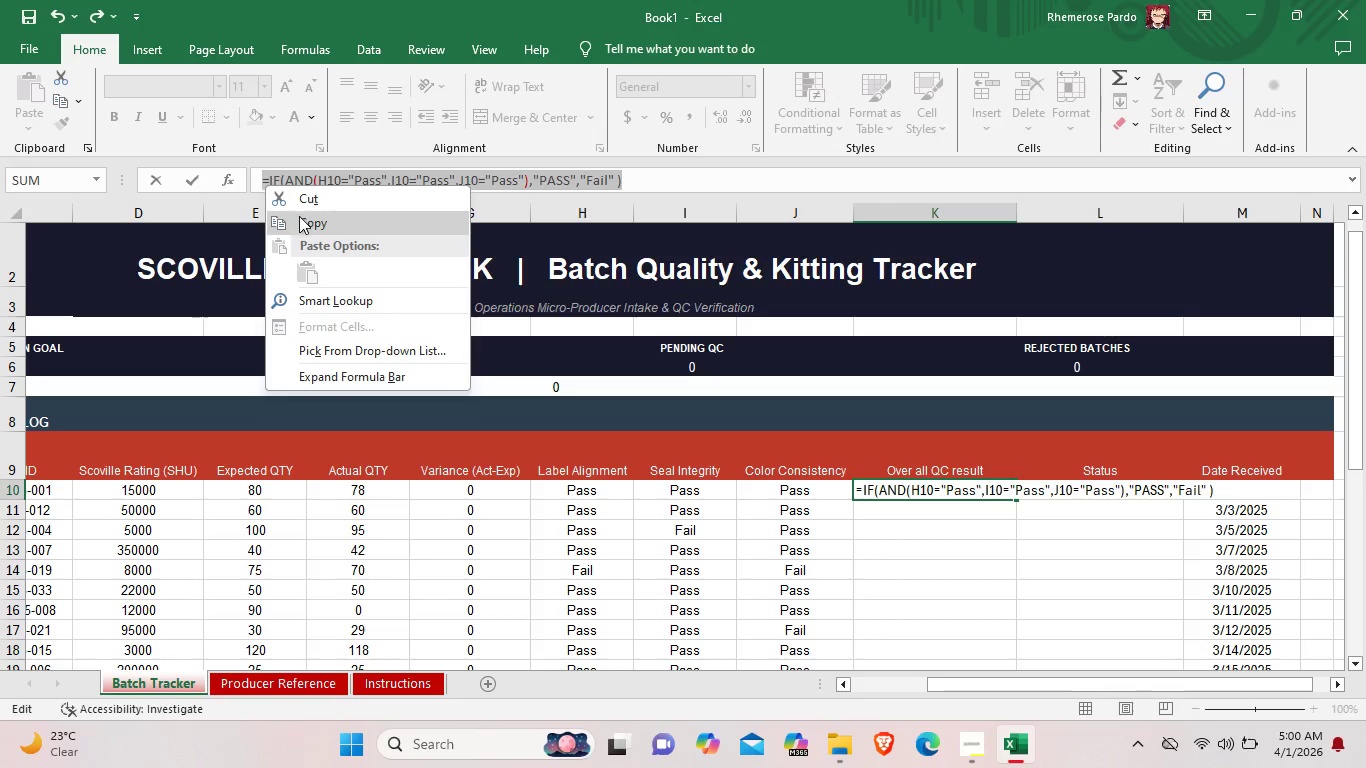 
left_click([300, 217])
 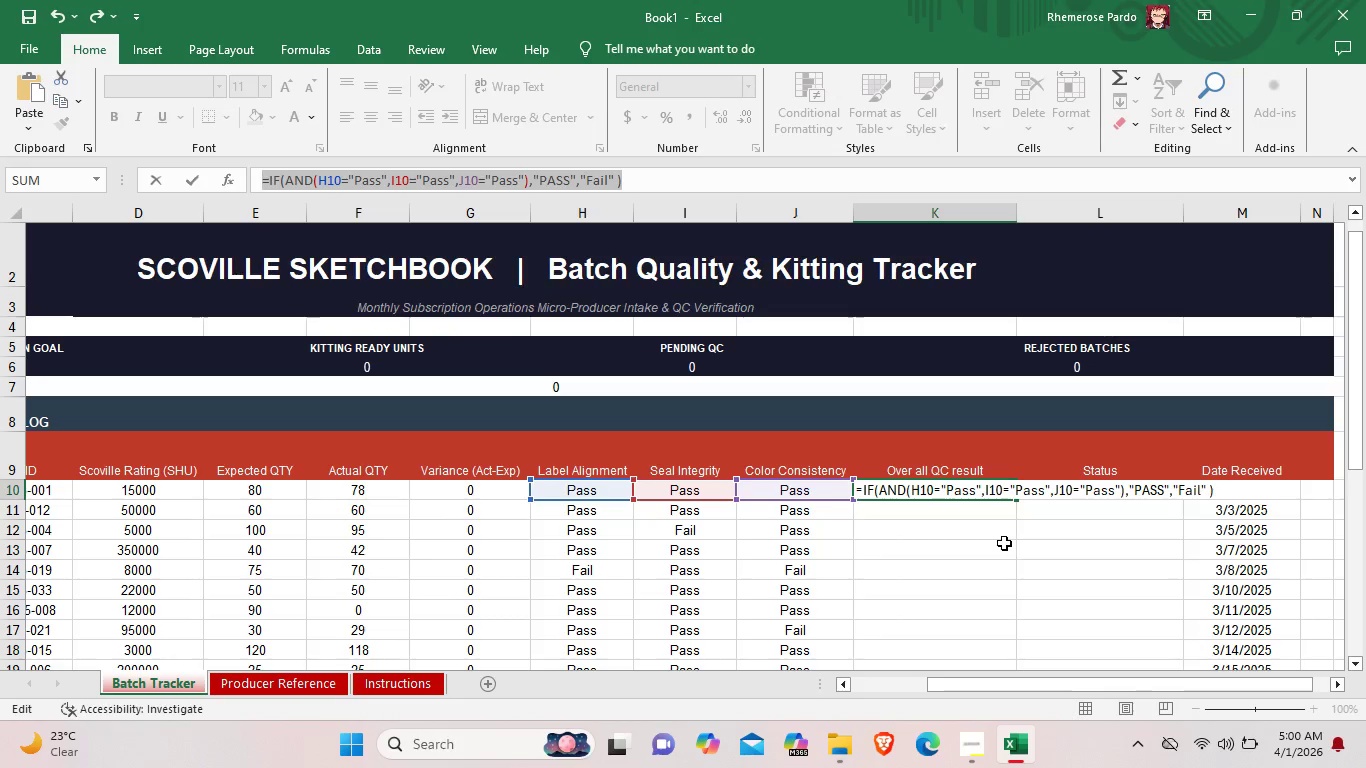 
left_click([1004, 543])
 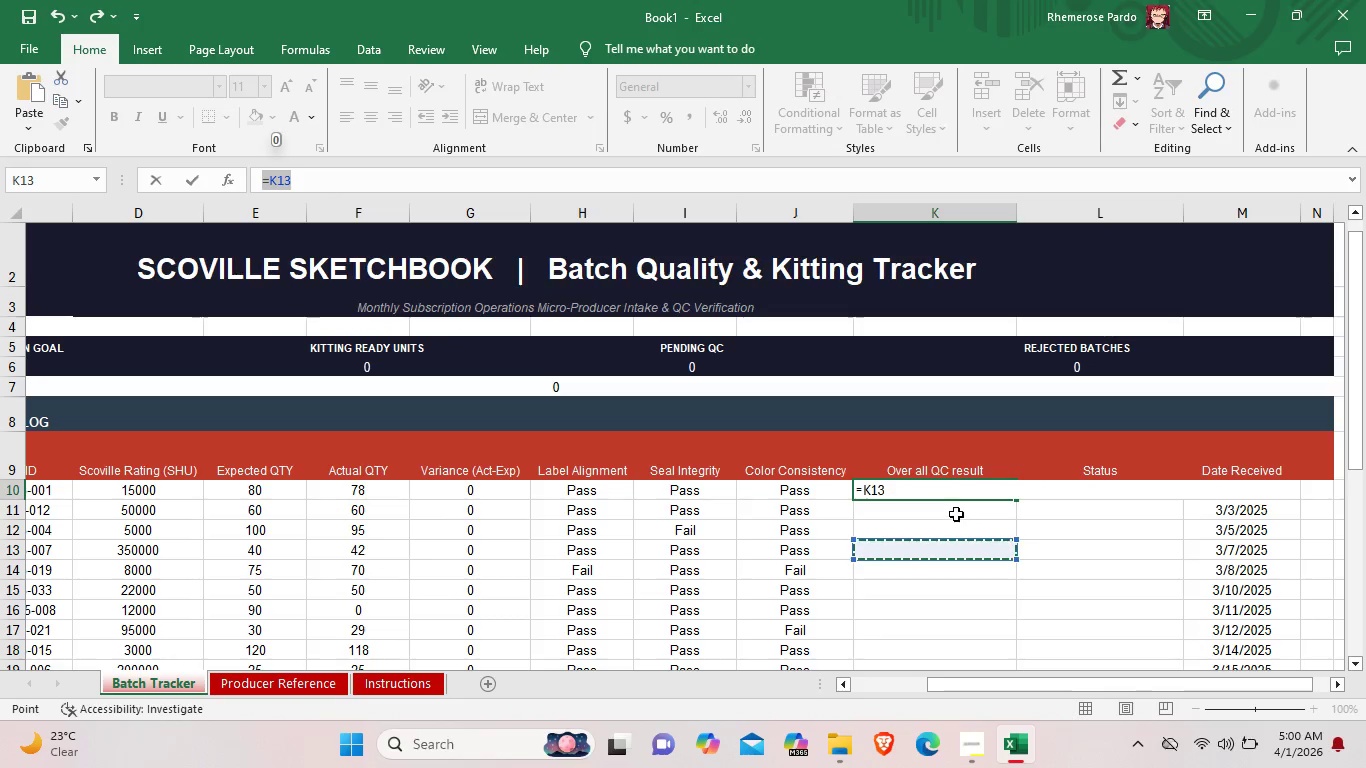 
left_click([954, 513])
 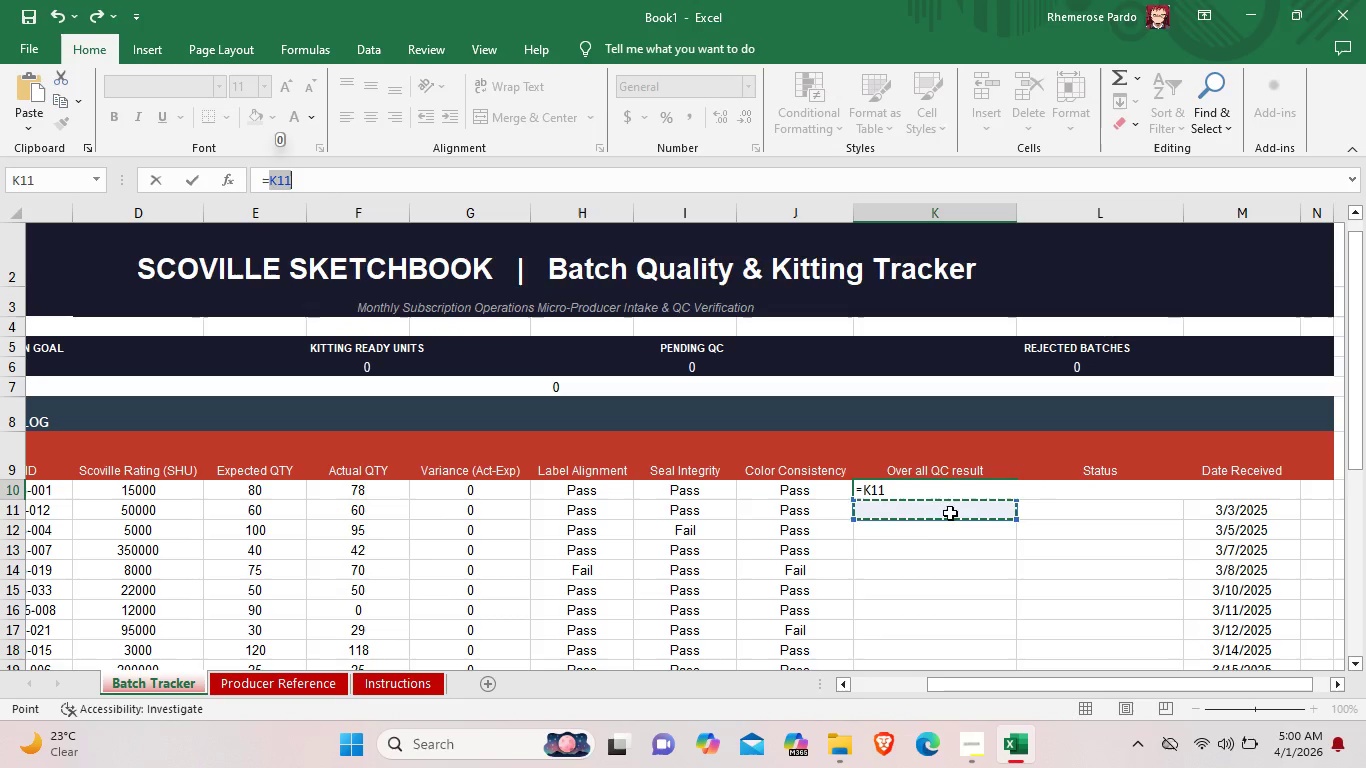 
left_click_drag(start_coordinate=[940, 516], to_coordinate=[943, 558])
 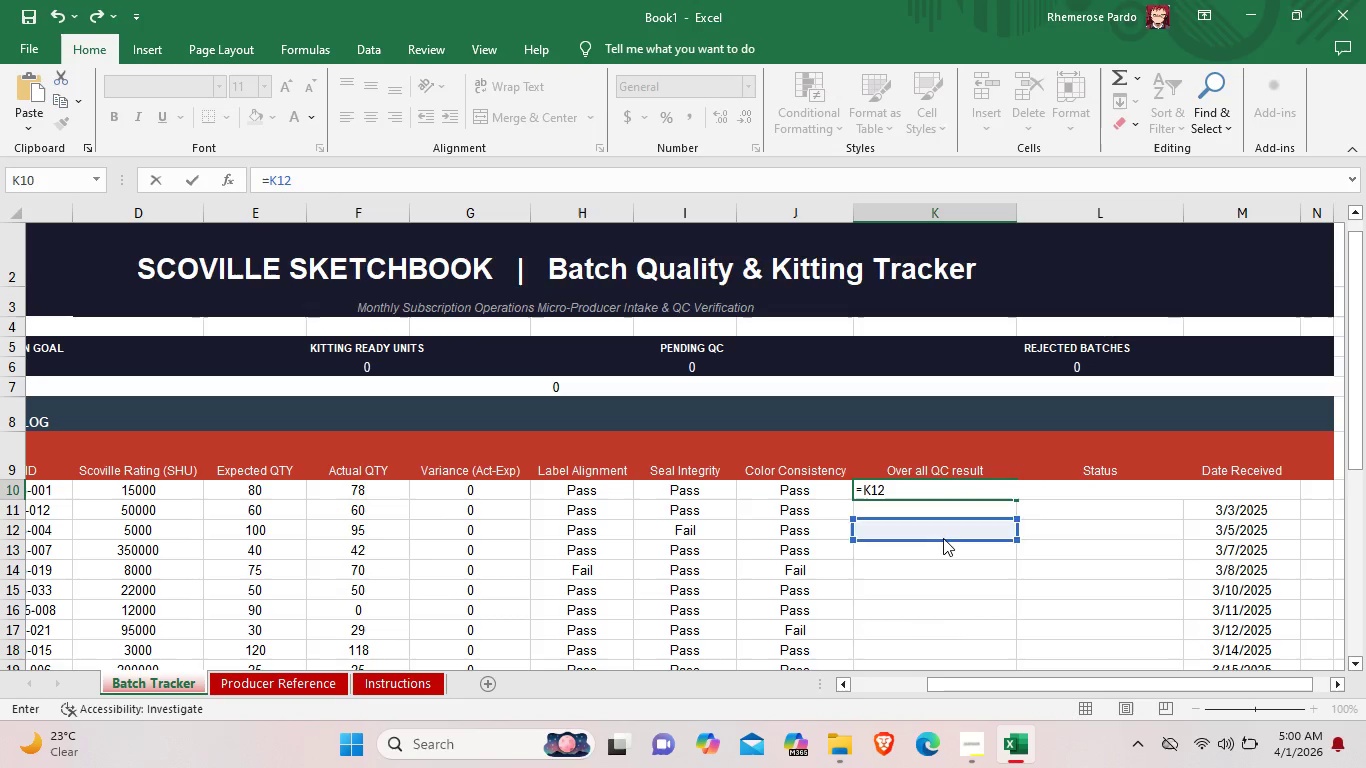 
left_click([932, 559])
 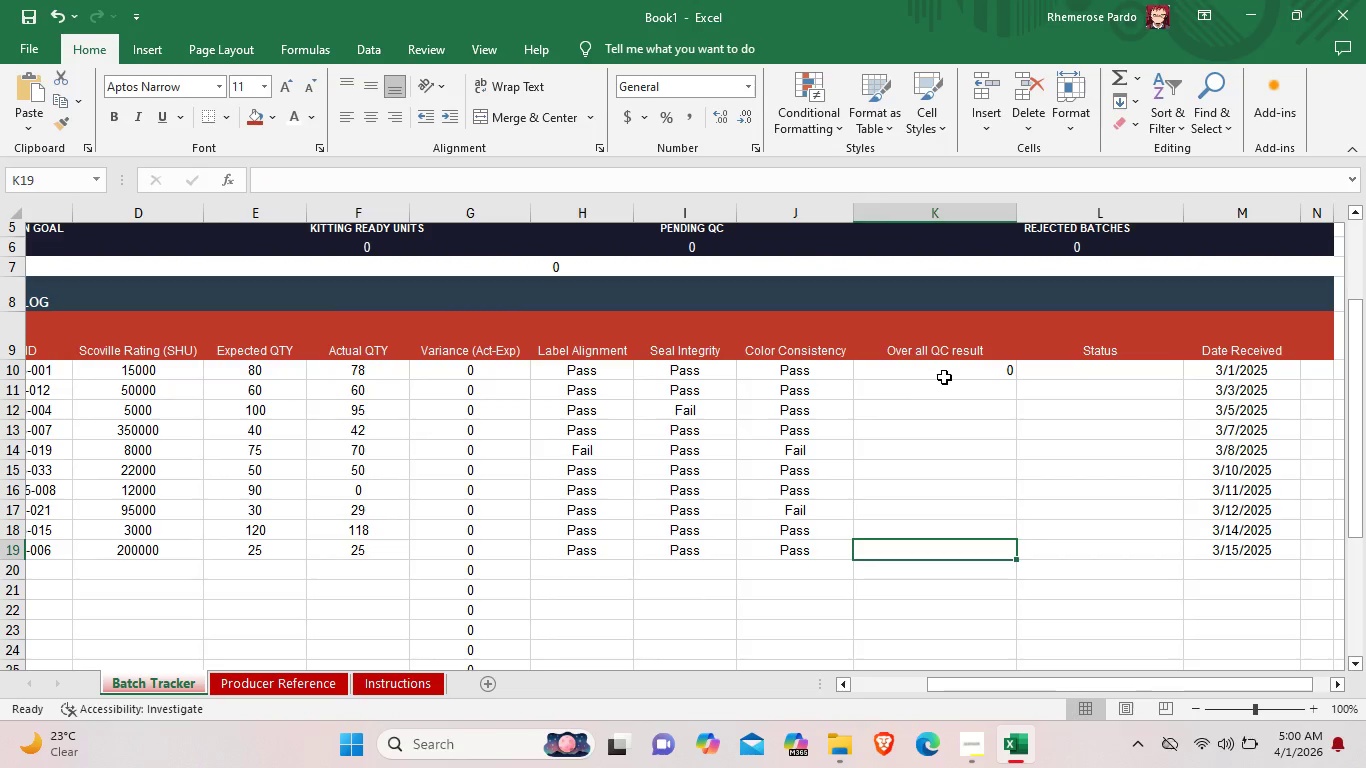 
scroll: coordinate [934, 563], scroll_direction: down, amount: 2.0
 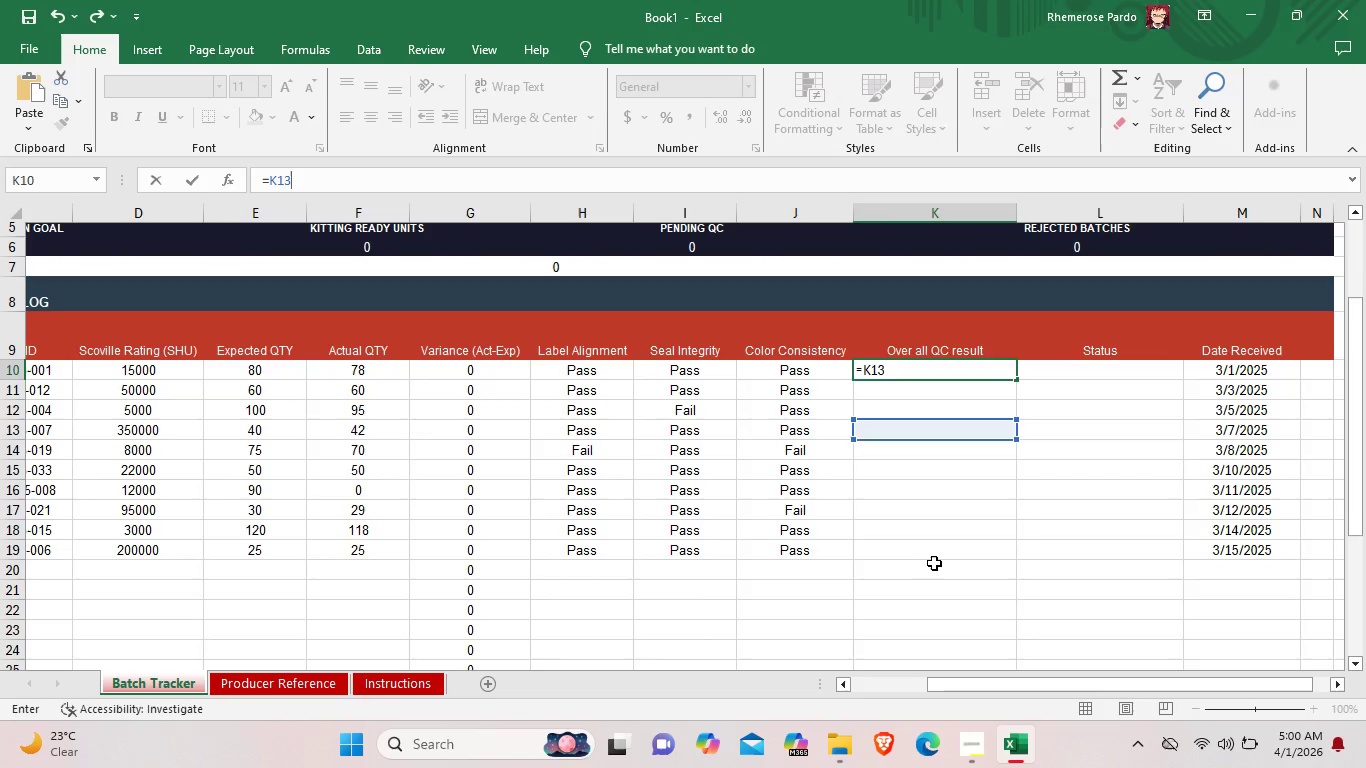 
left_click([945, 376])
 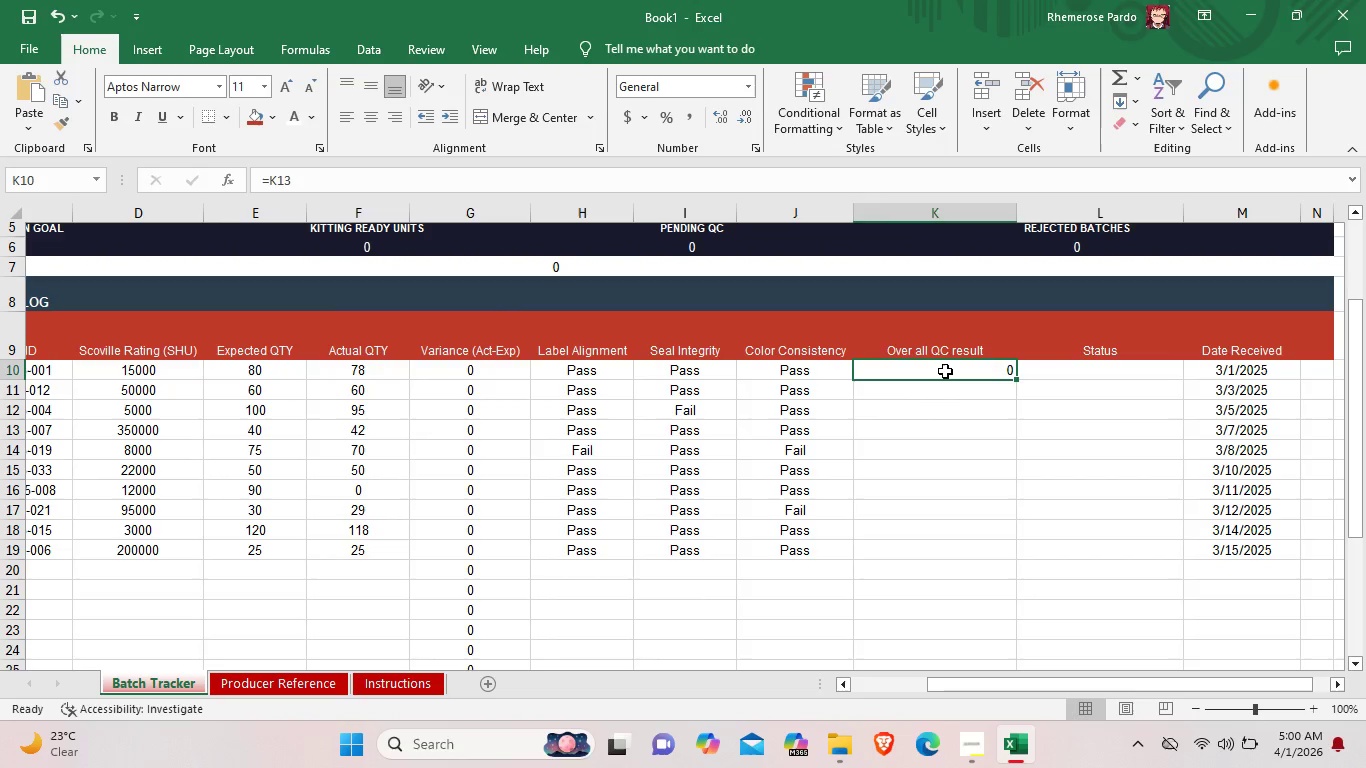 
right_click([945, 371])
 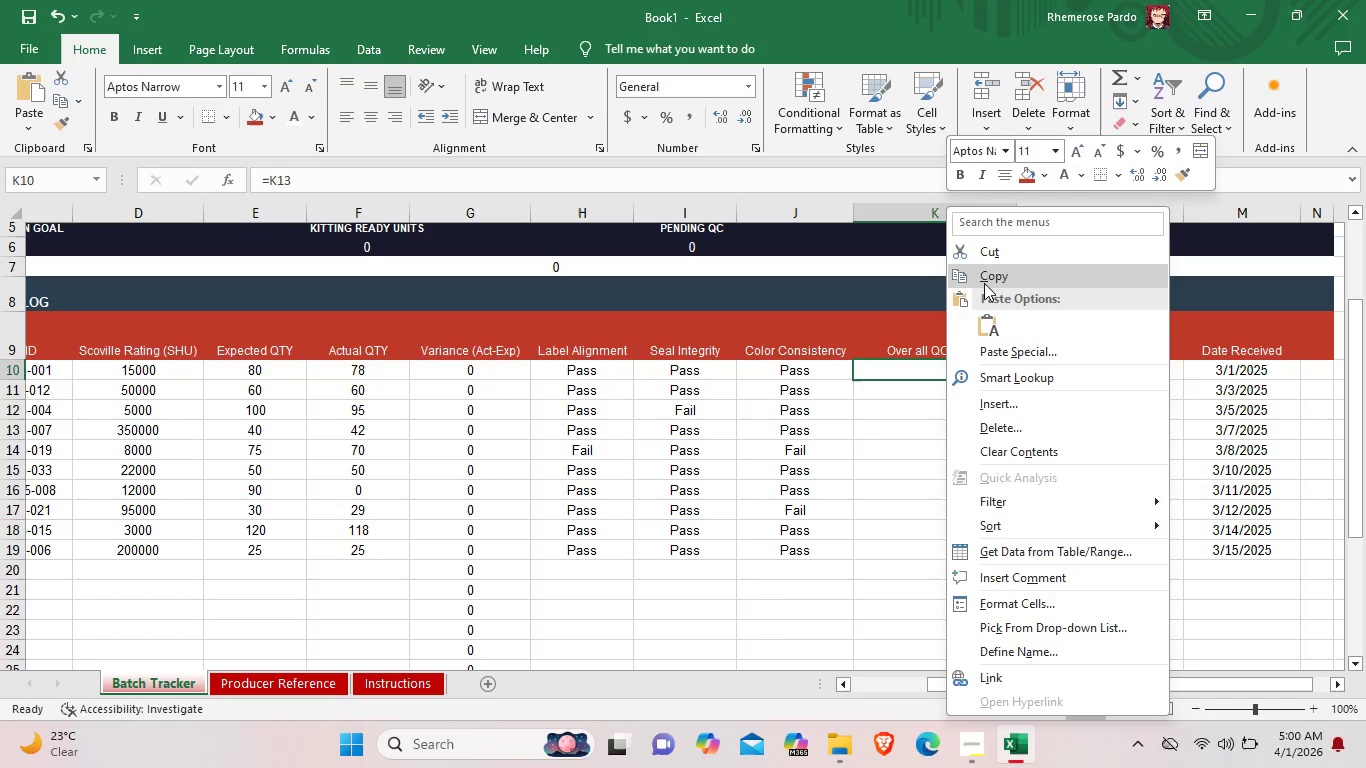 
left_click([985, 277])
 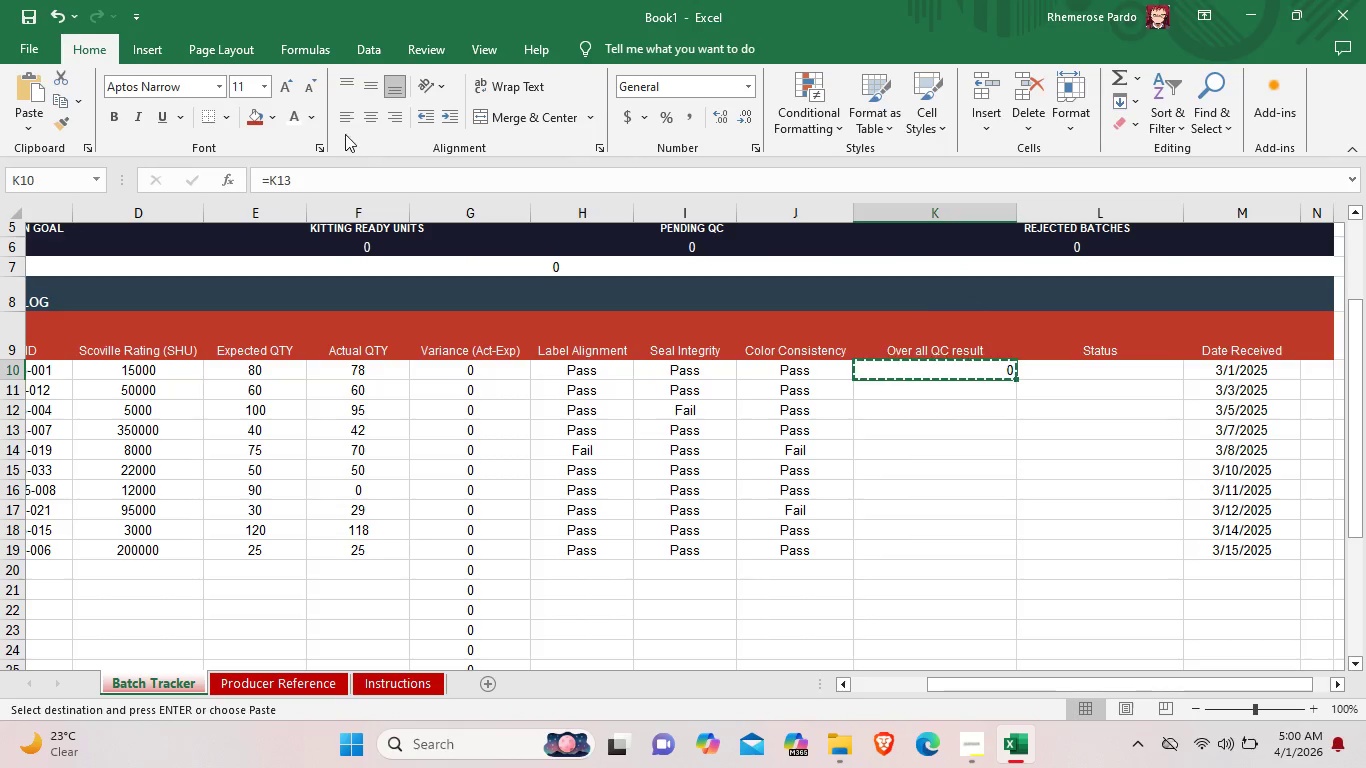 
left_click([367, 111])
 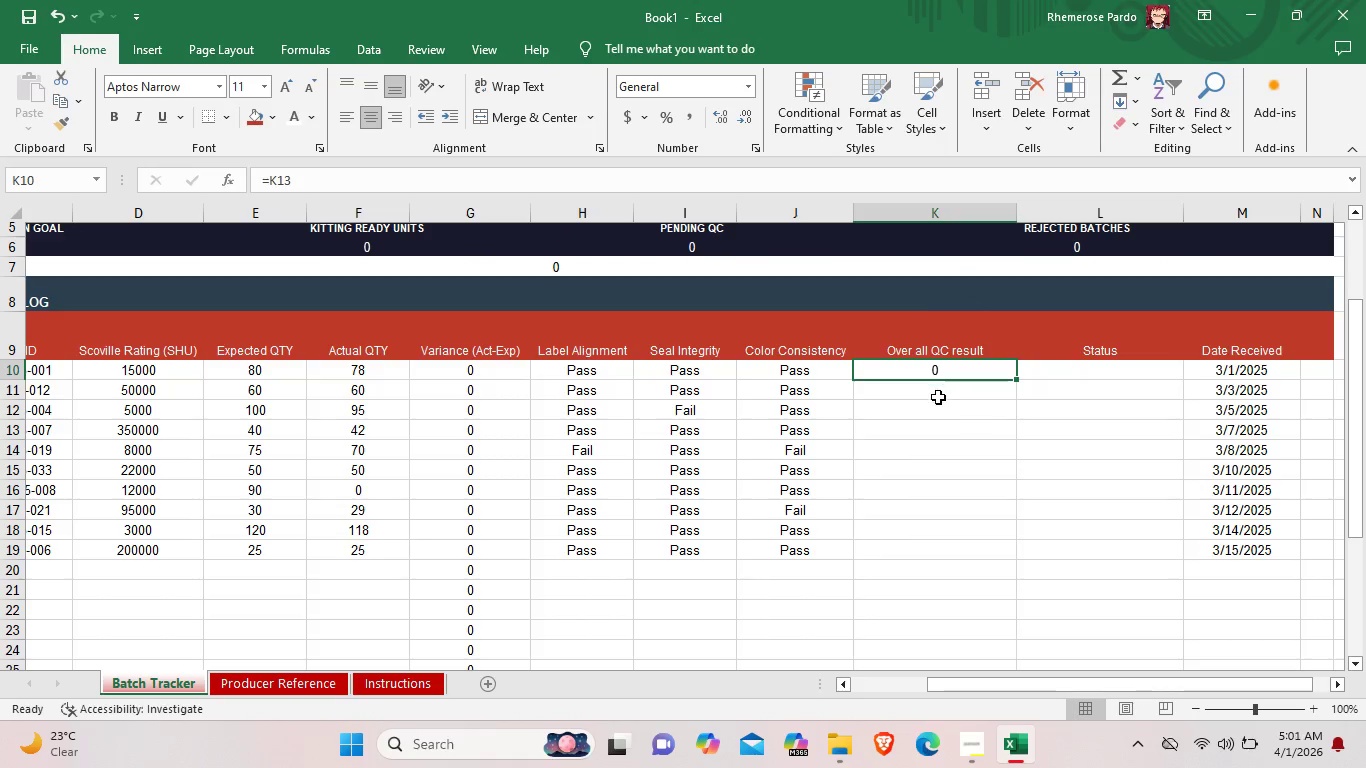 
left_click([945, 388])
 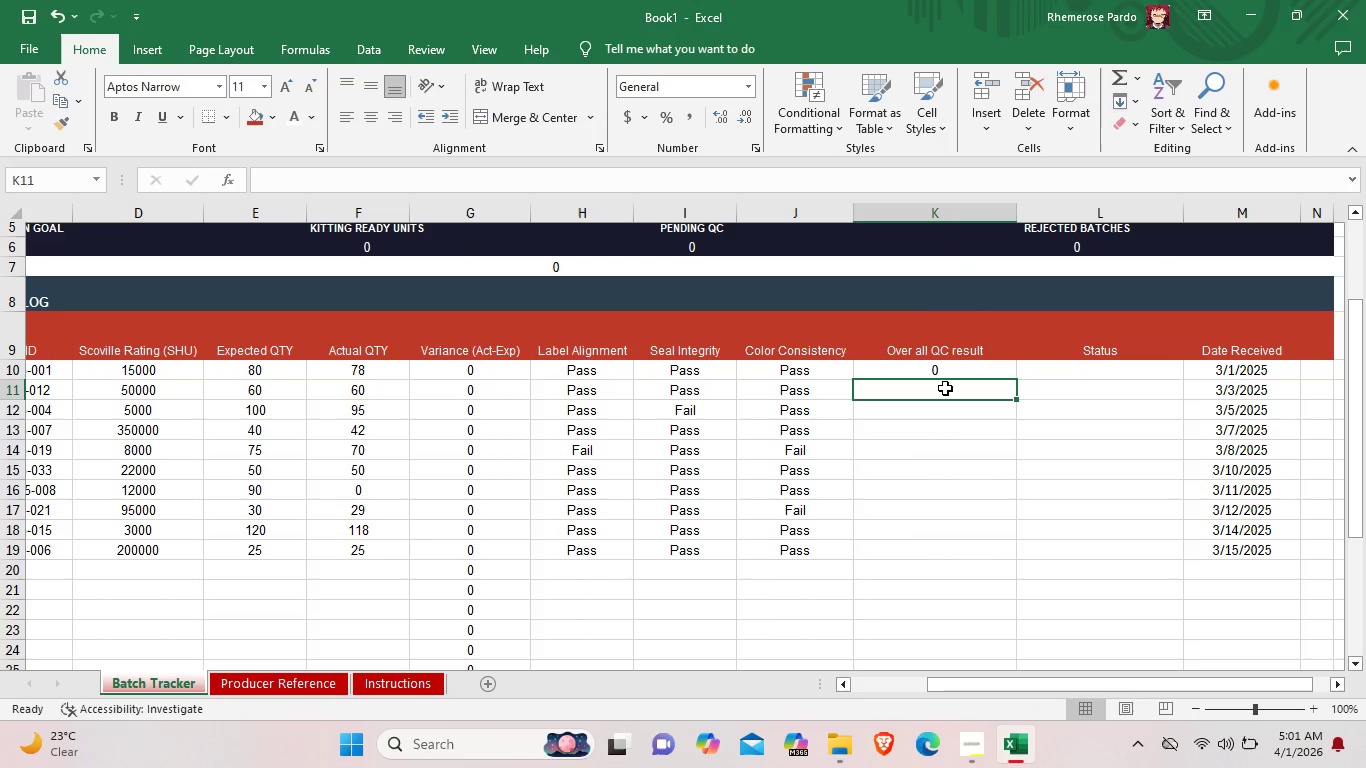 
key(Control+V)
 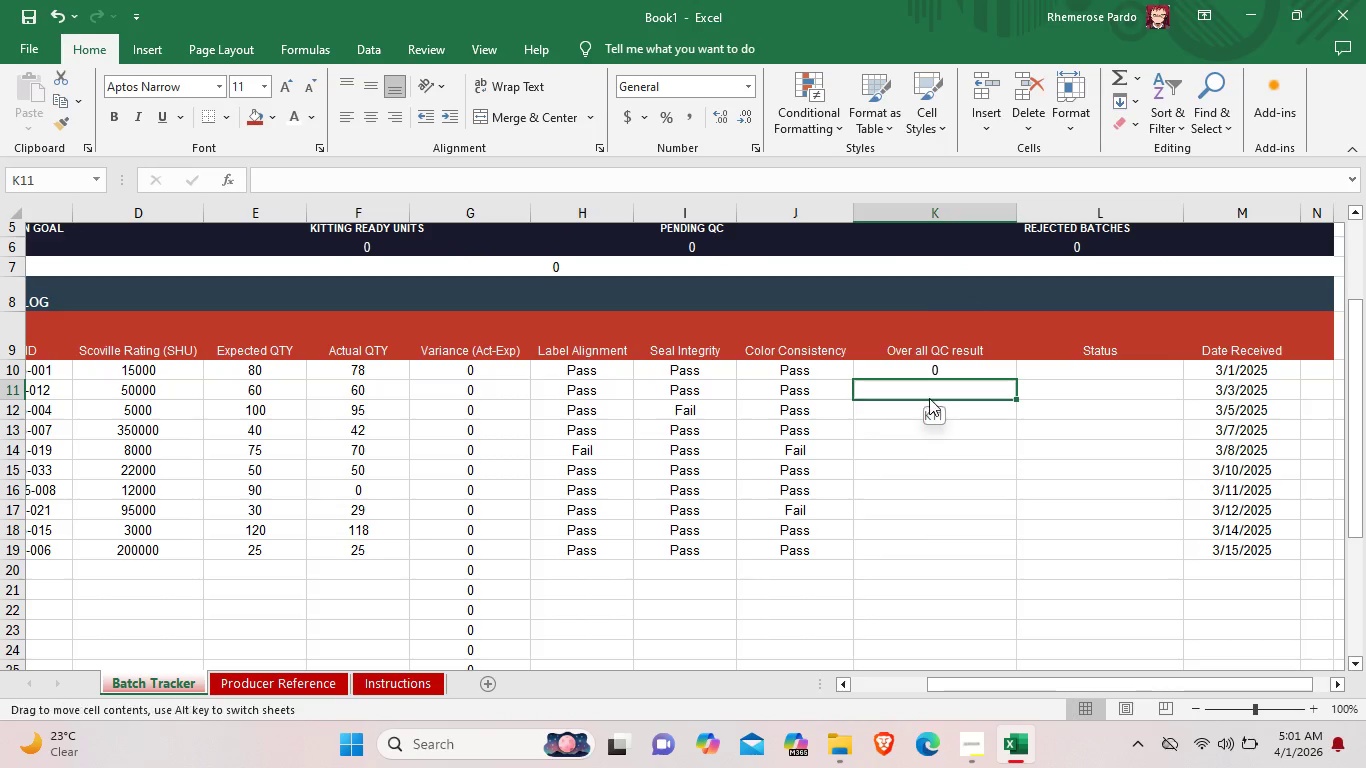 
double_click([931, 387])
 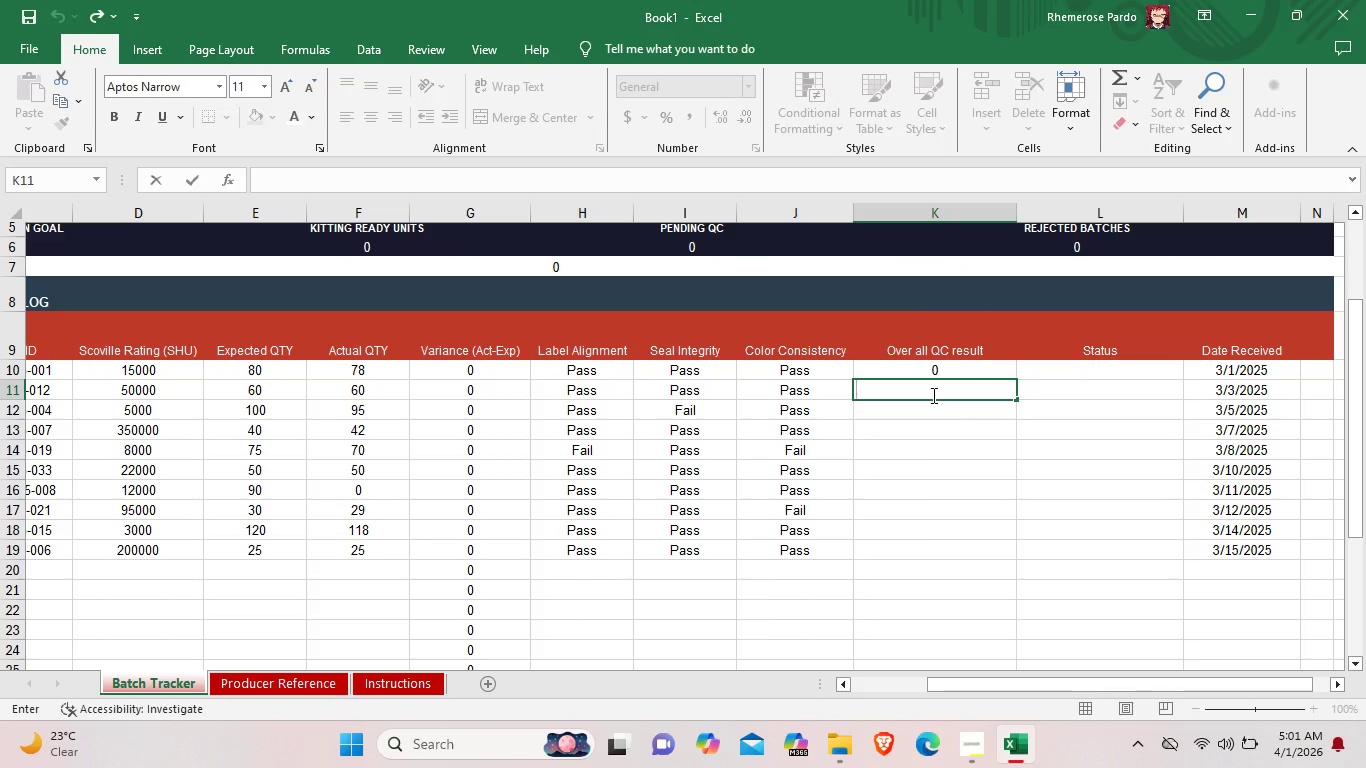 
key(Control+V)
 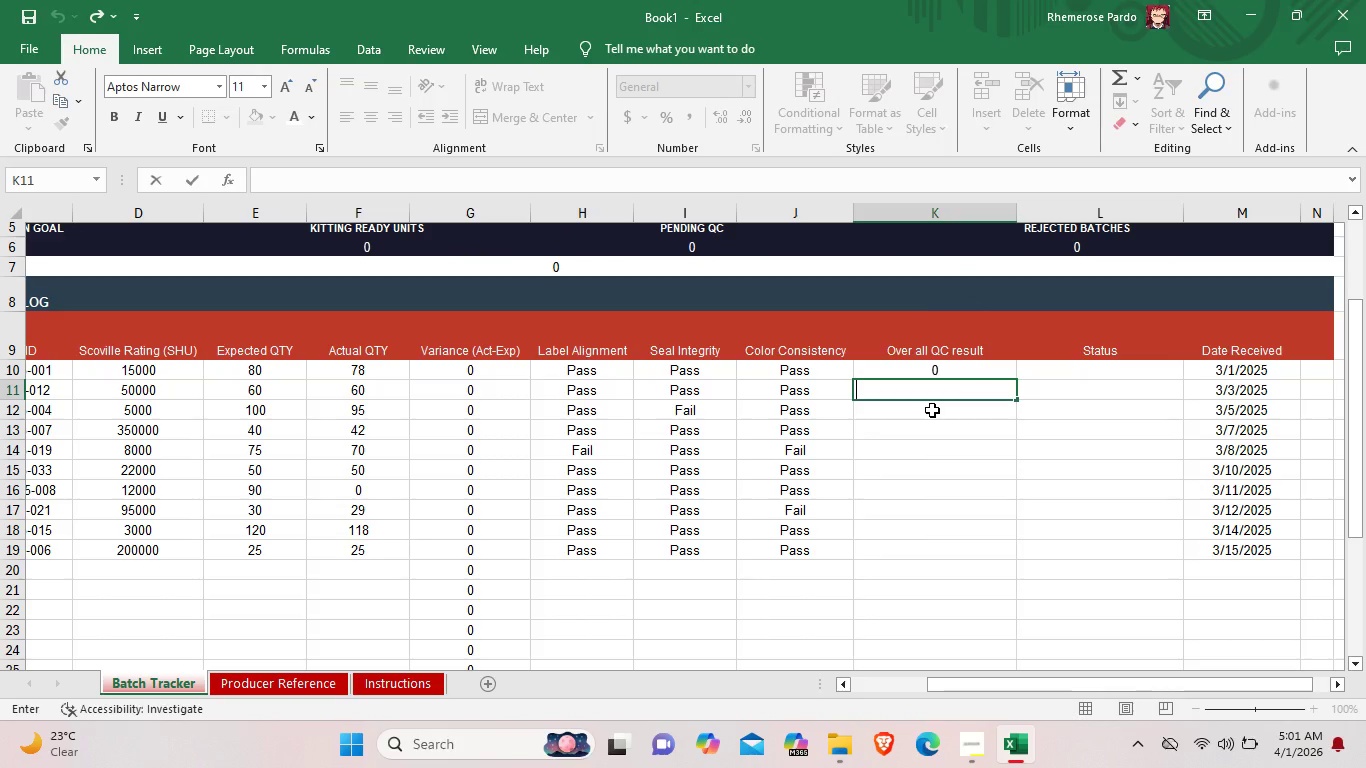 
double_click([932, 410])
 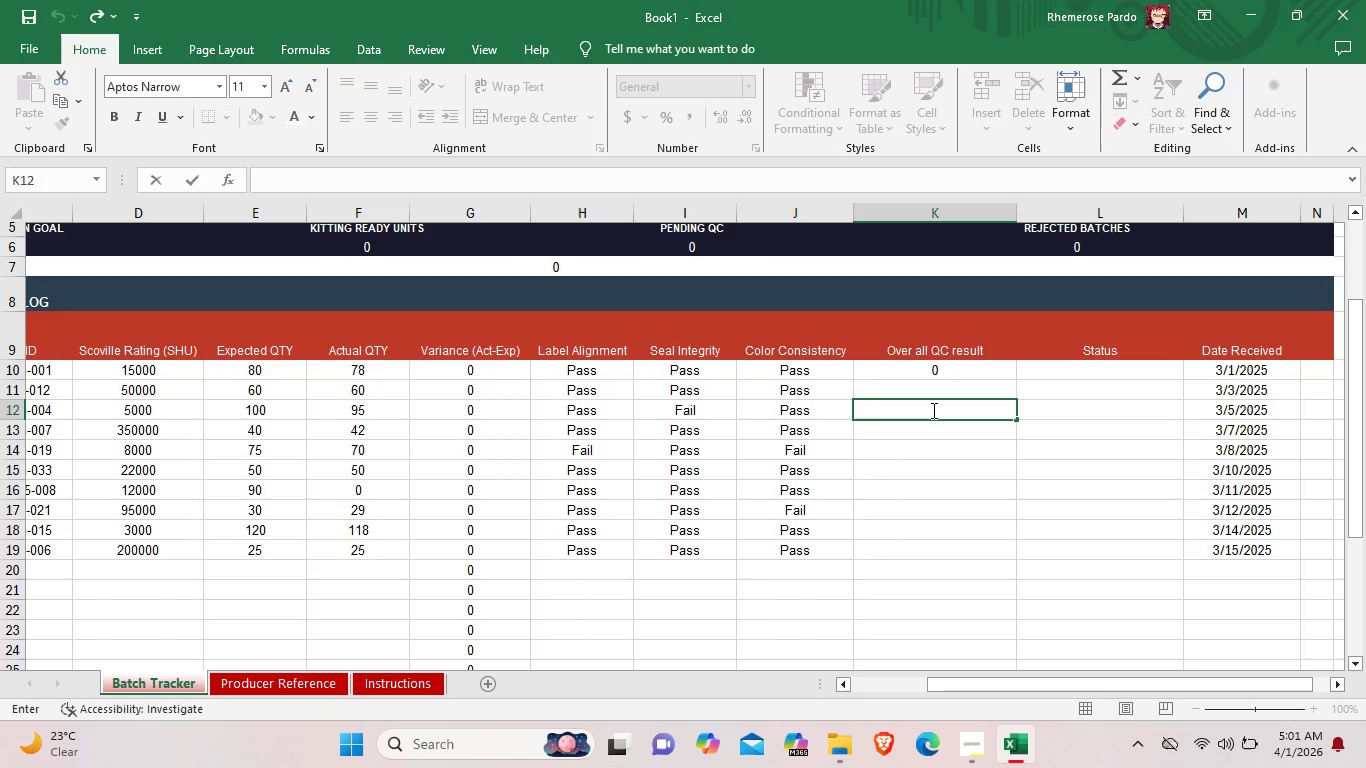 
key(Control+V)
 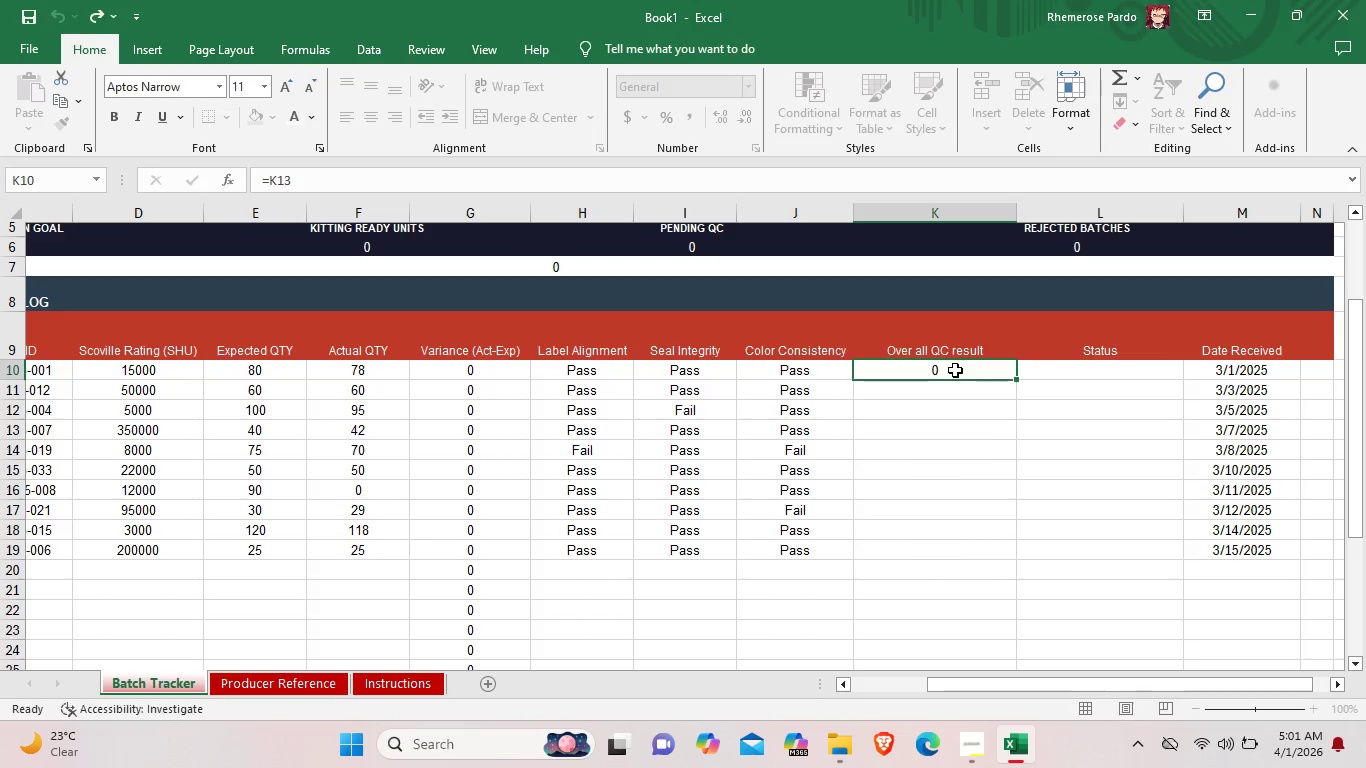 
double_click([955, 370])
 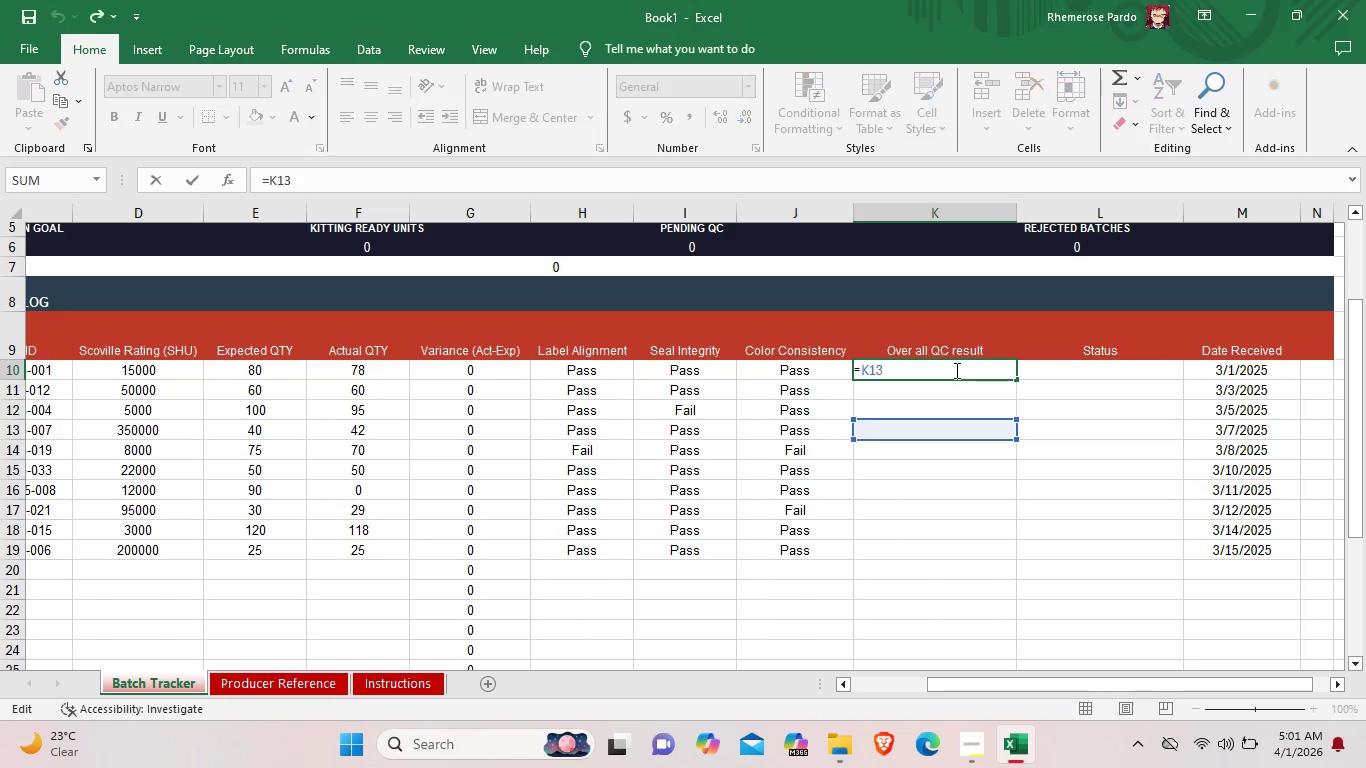 
triple_click([955, 370])
 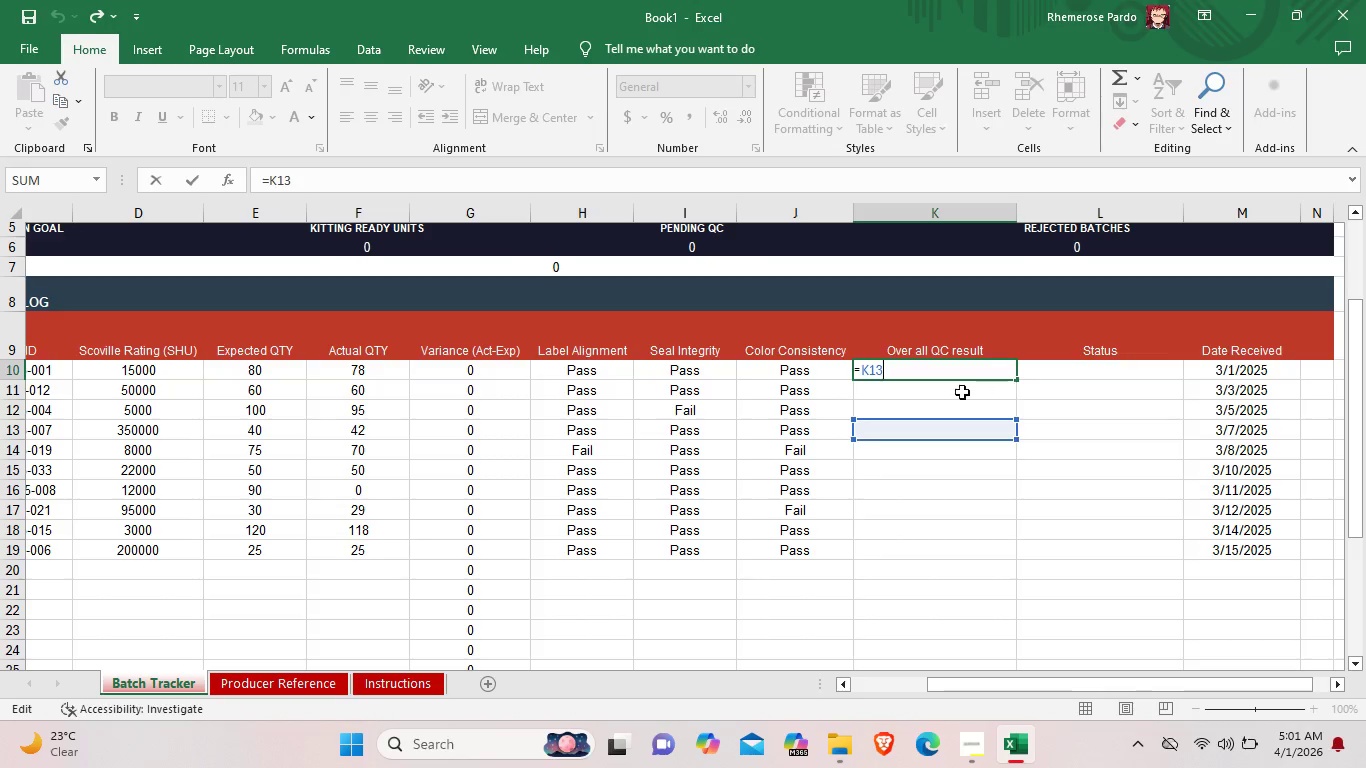 
left_click([940, 397])
 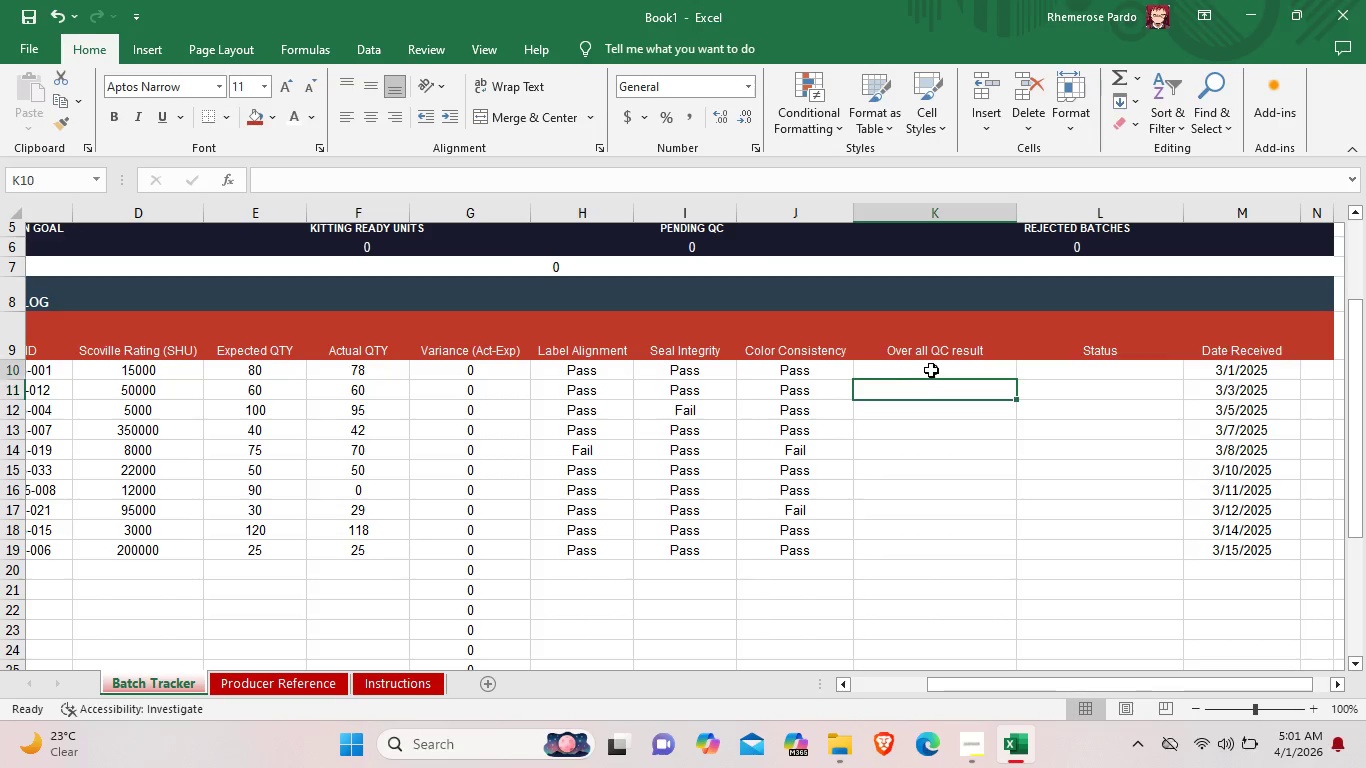 
left_click([931, 370])
 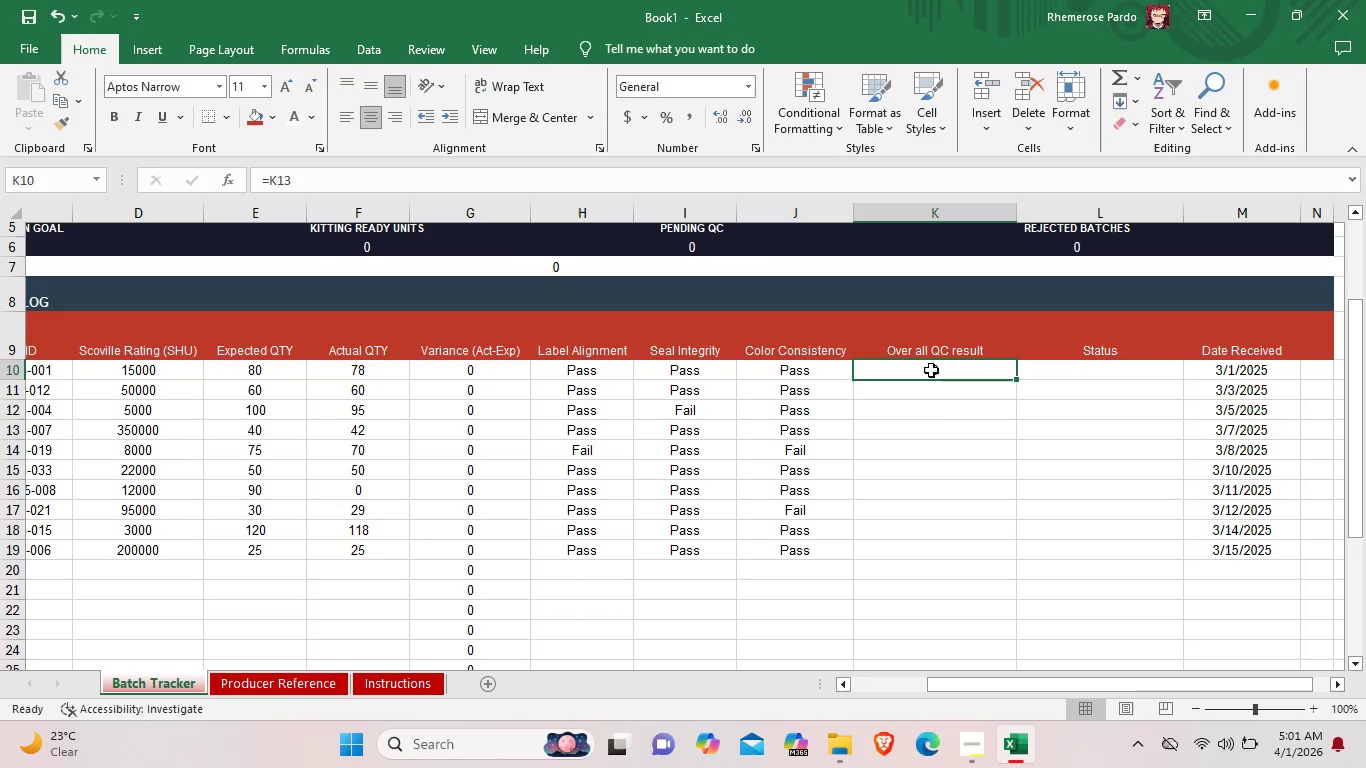 
right_click([931, 370])
 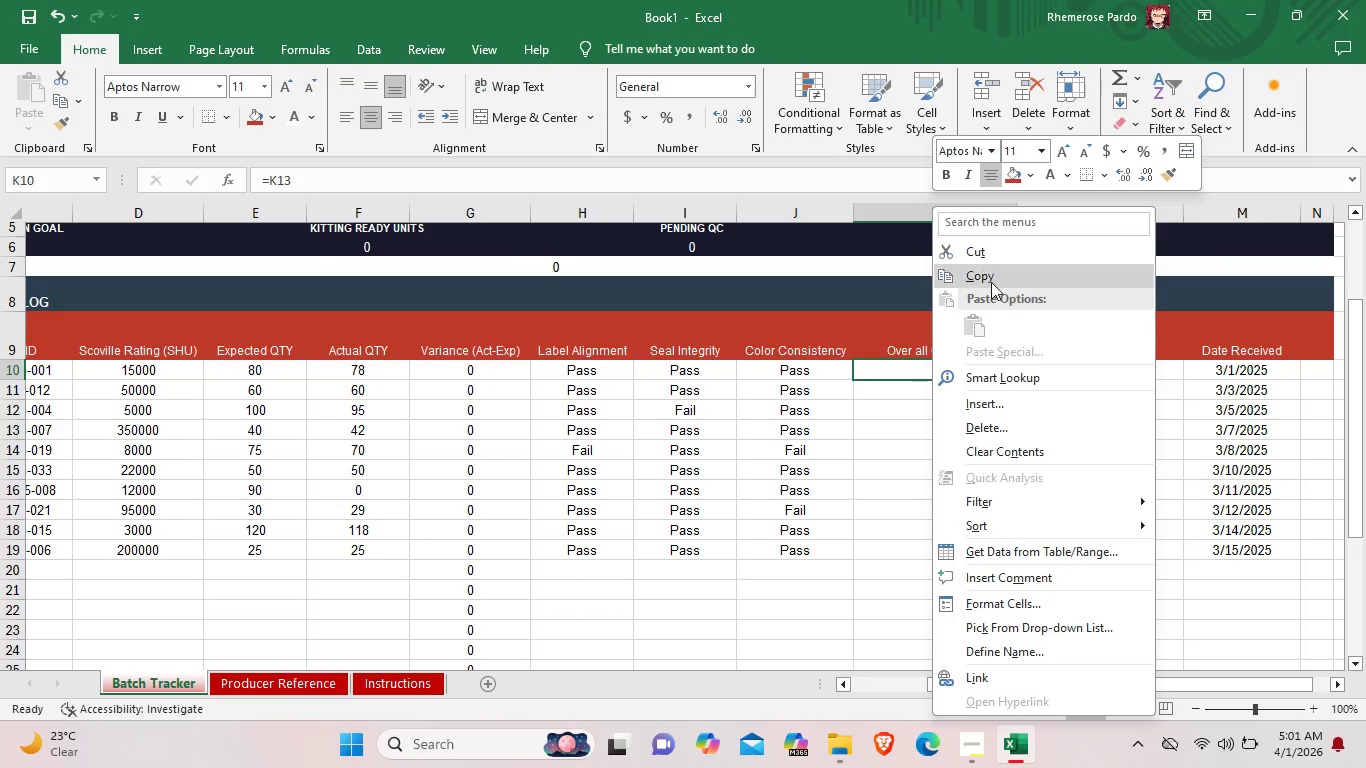 
left_click([991, 280])
 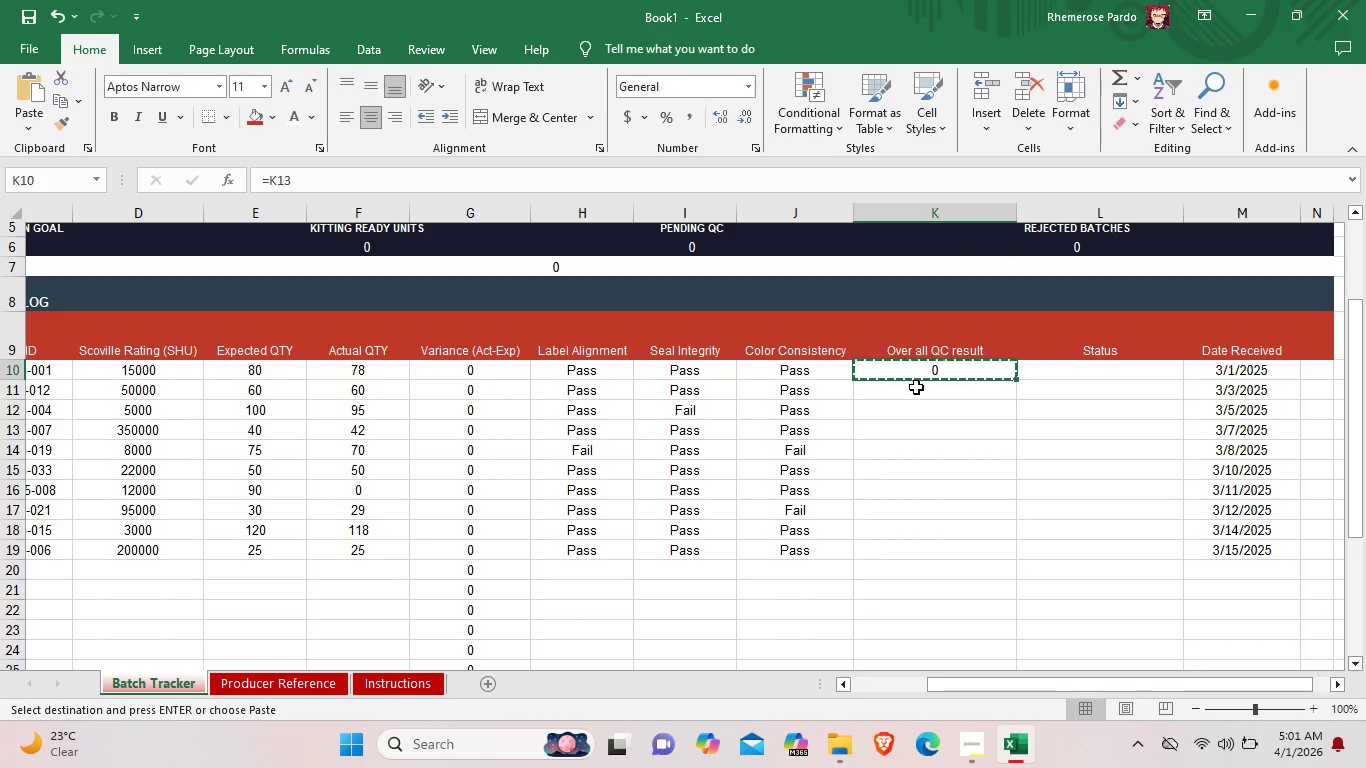 
key(Control+V)
 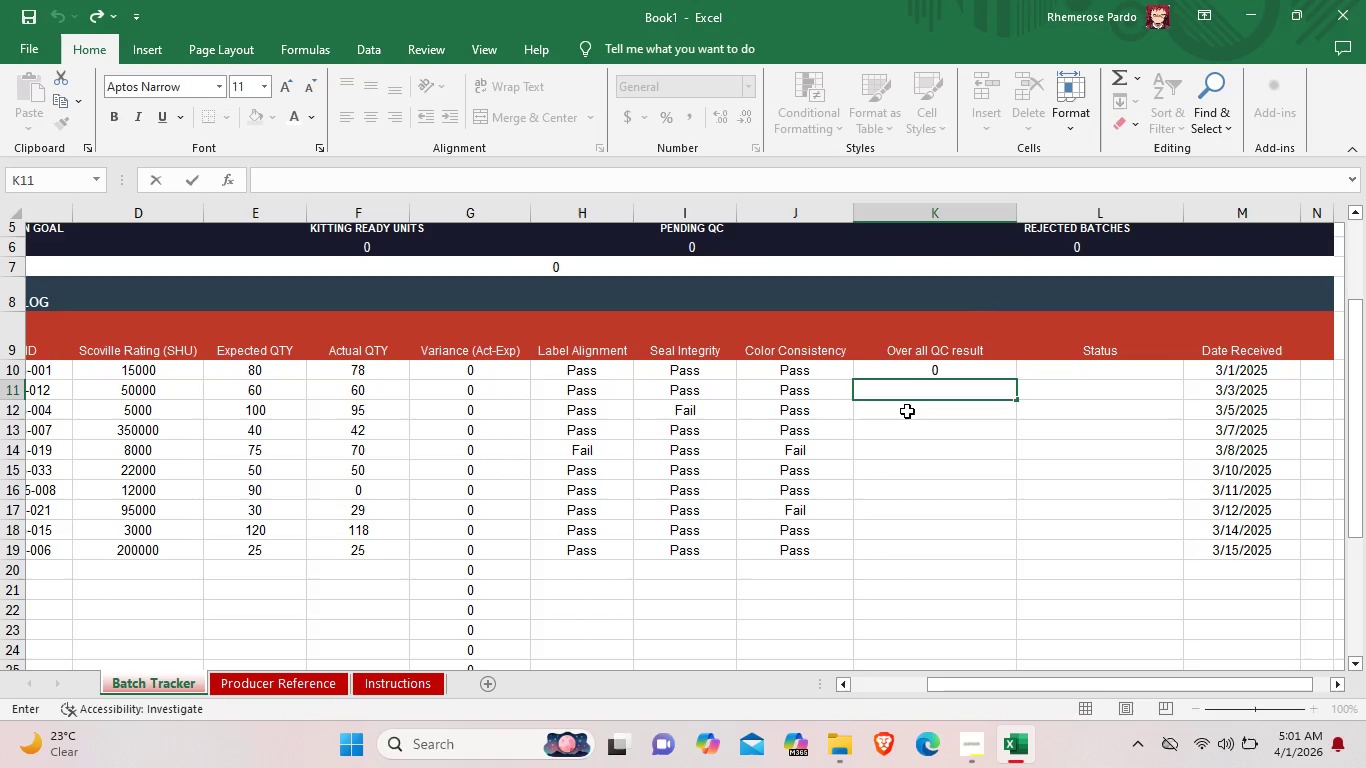 
left_click([907, 411])
 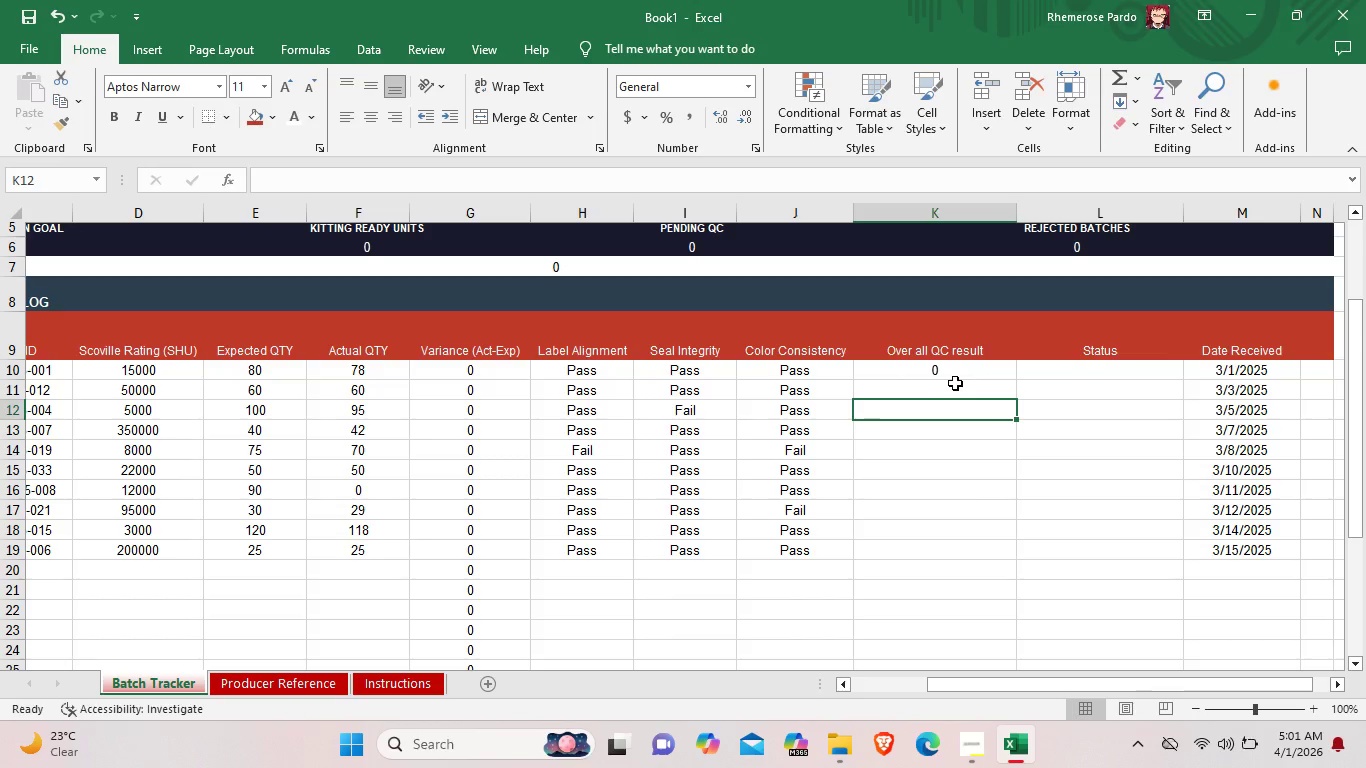 
left_click([962, 371])
 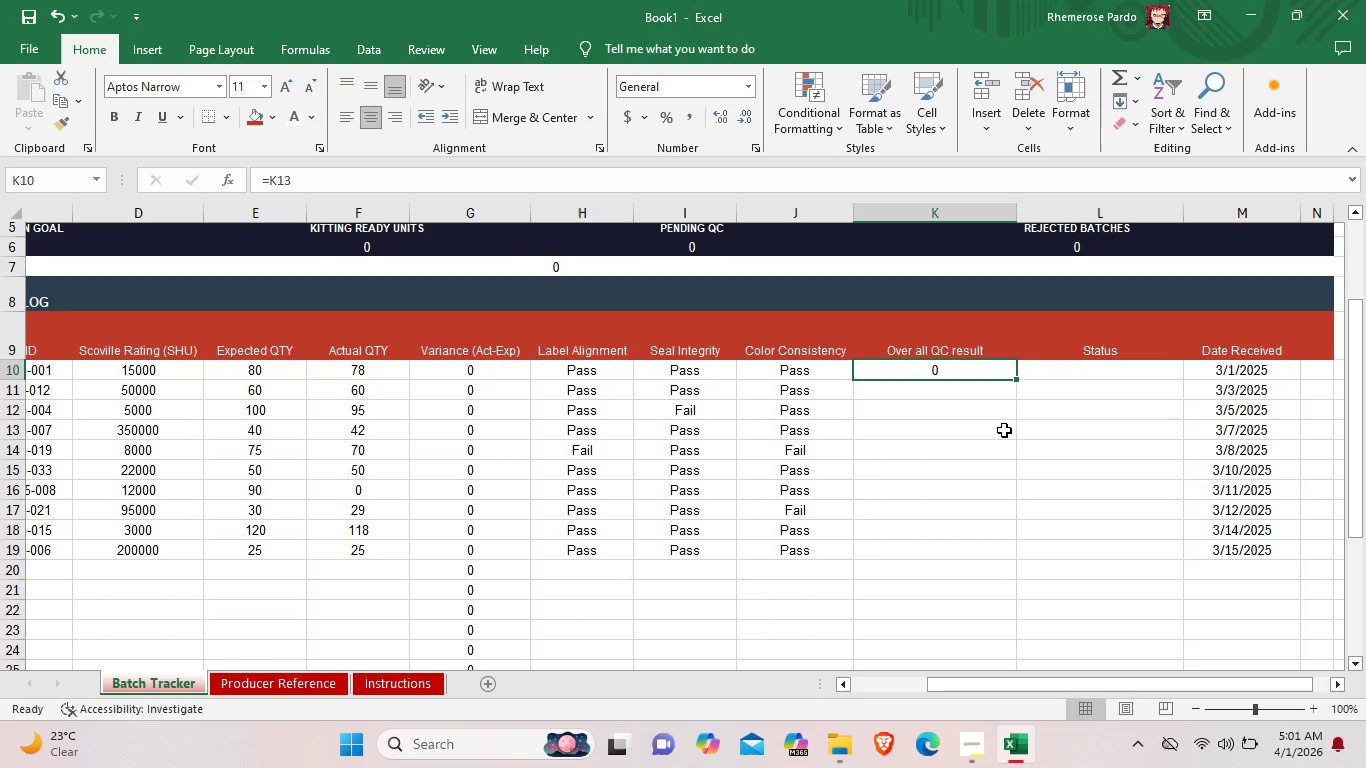 
wait(10.42)
 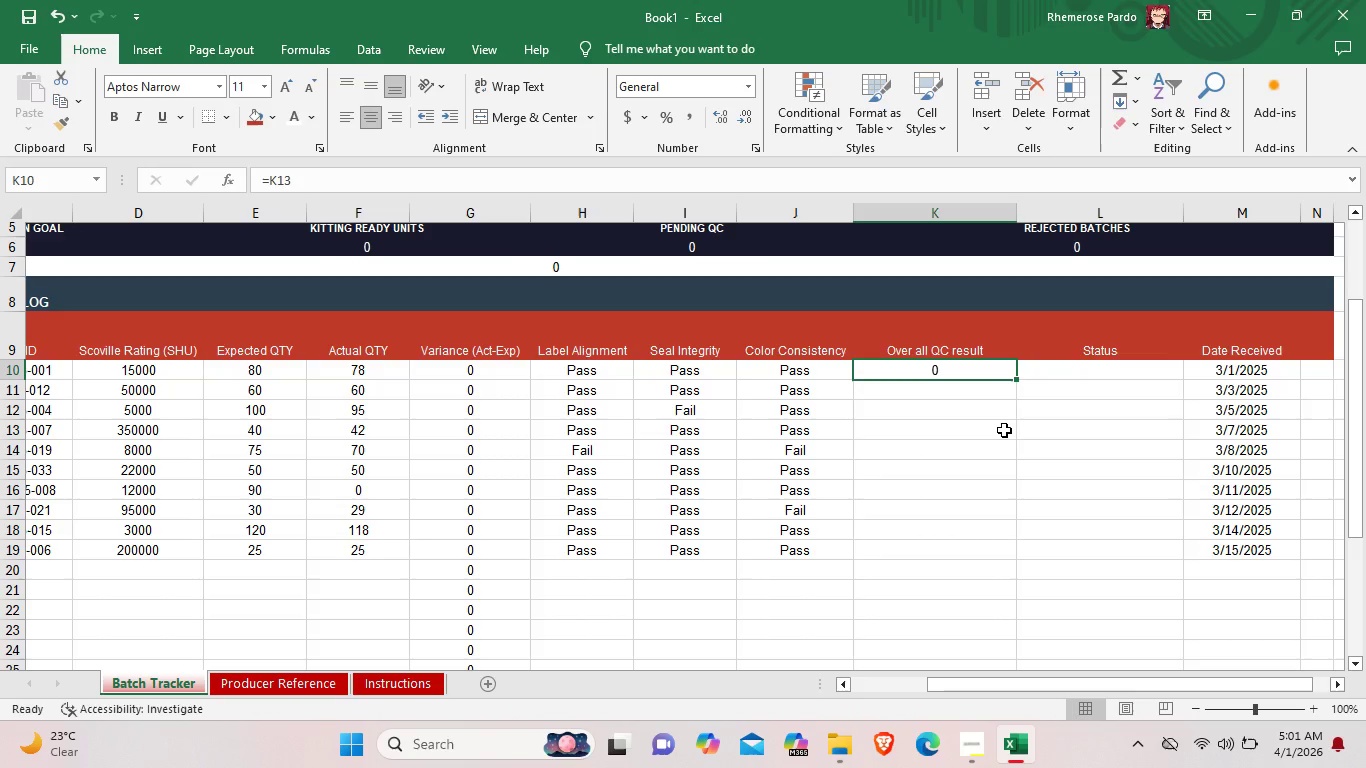 
left_click([922, 371])
 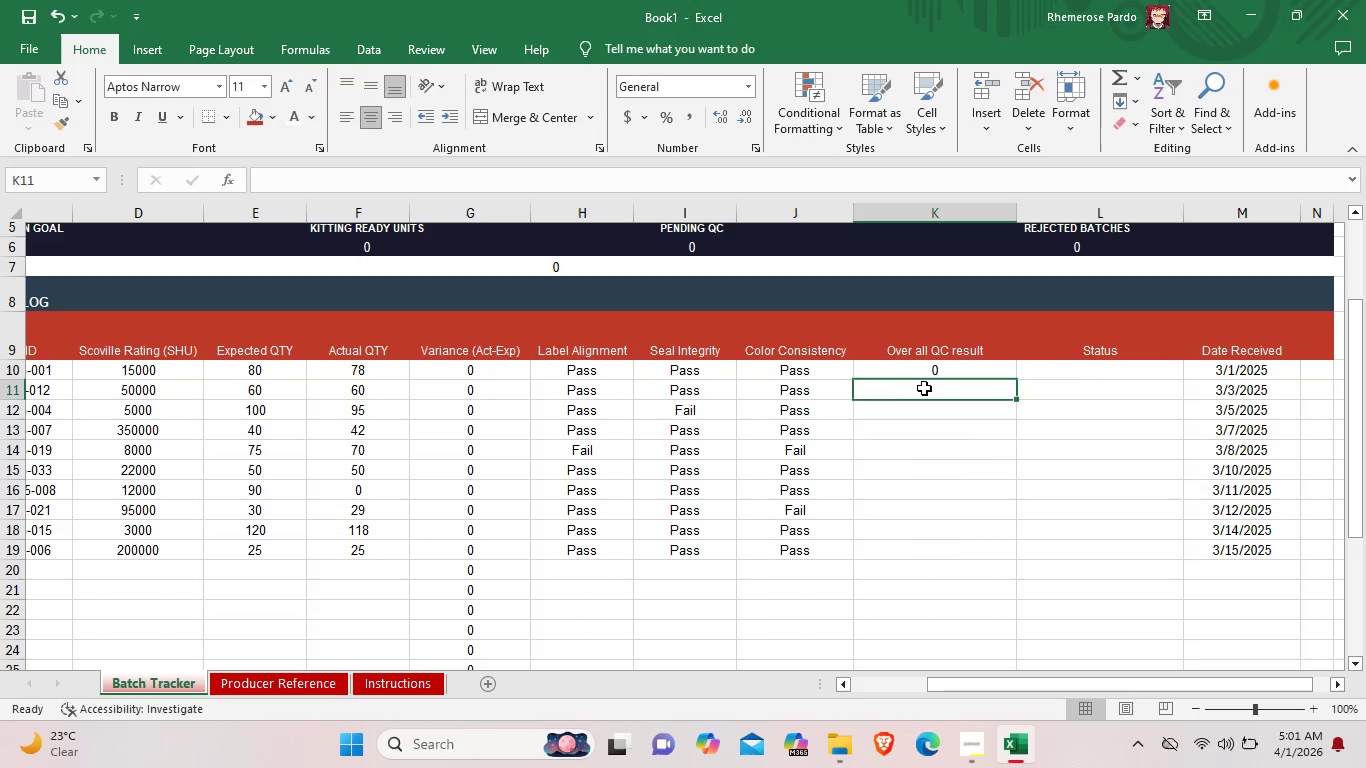 
double_click([924, 388])
 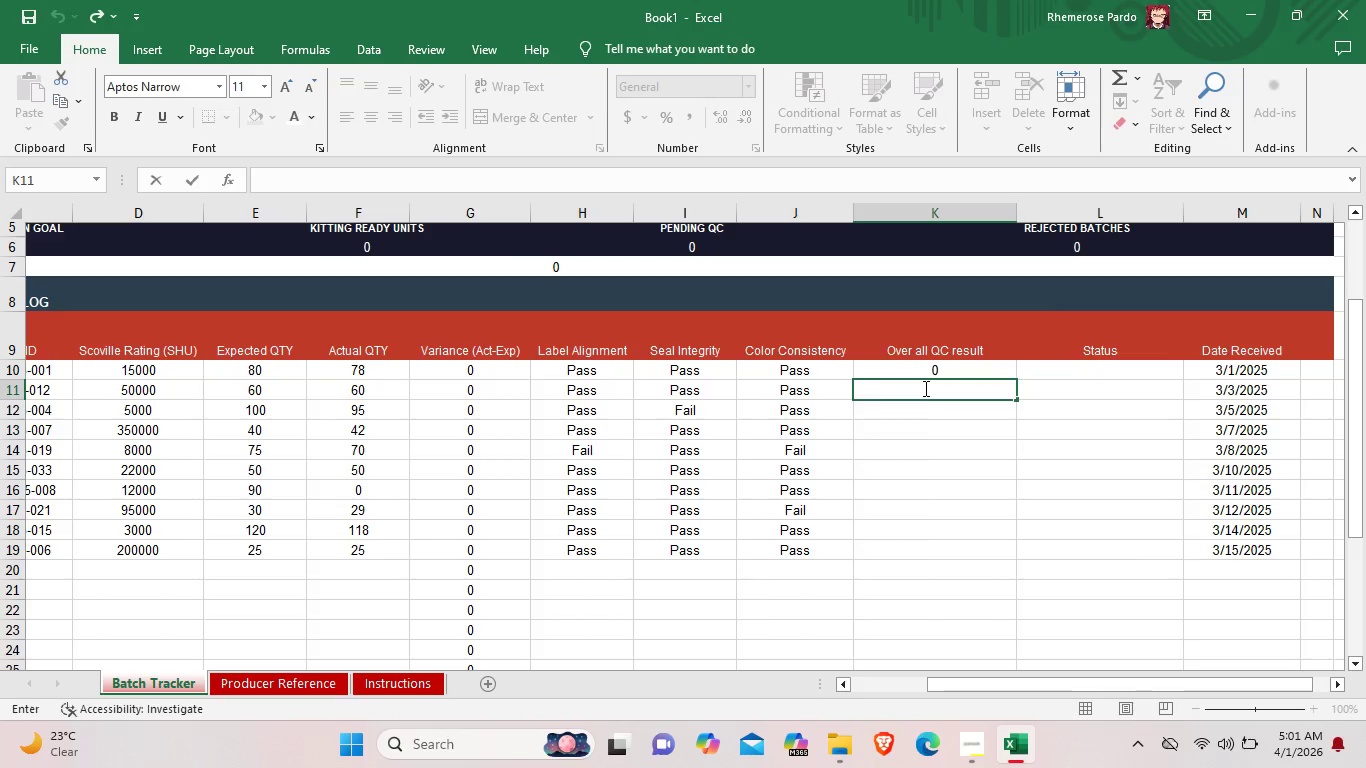 
right_click([924, 388])
 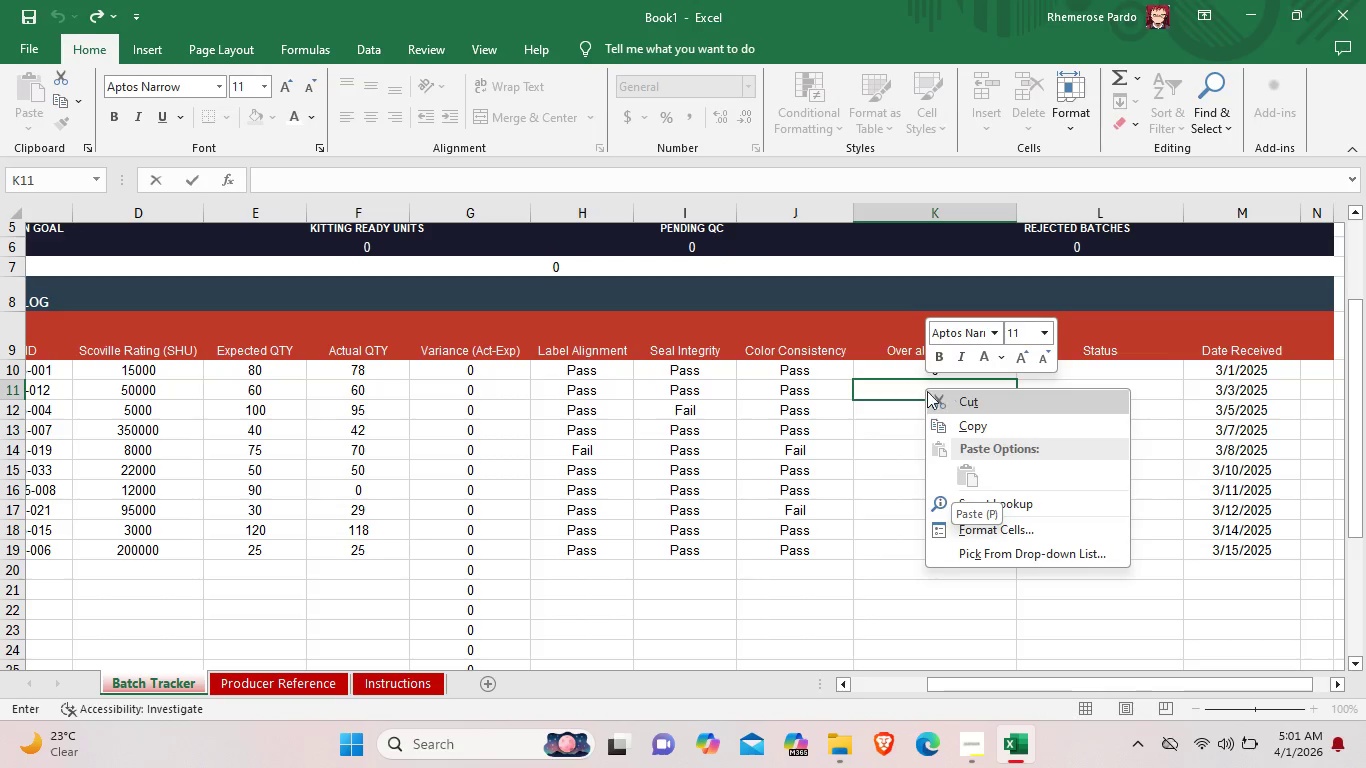 
double_click([914, 370])
 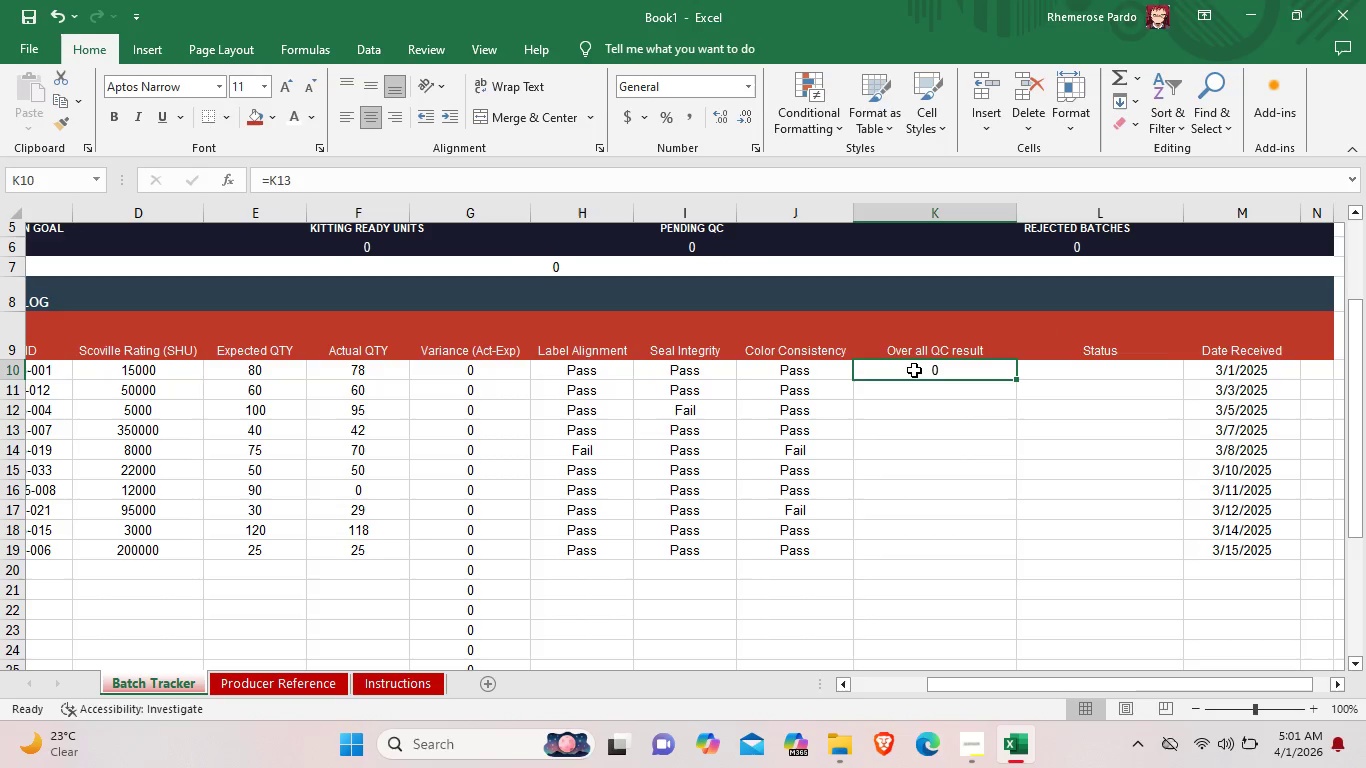 
right_click([914, 370])
 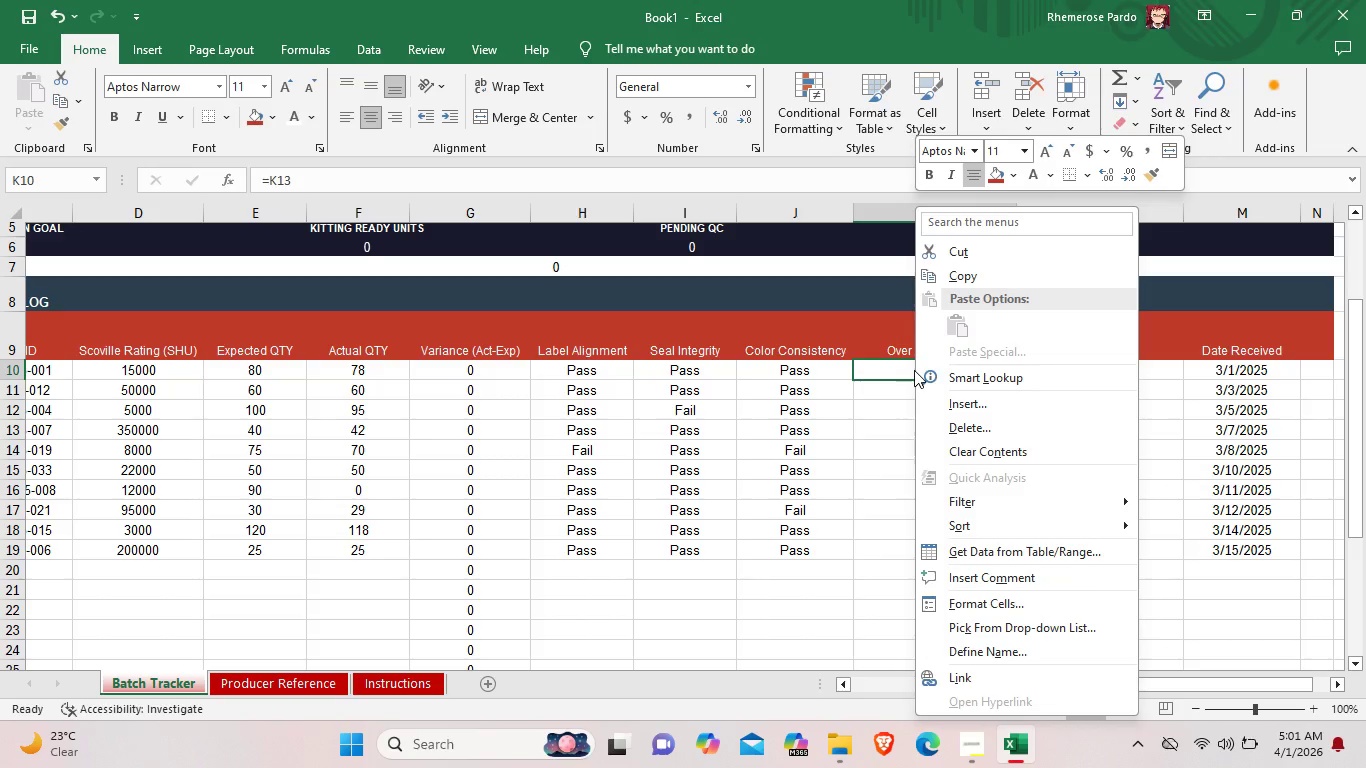 
wait(5.62)
 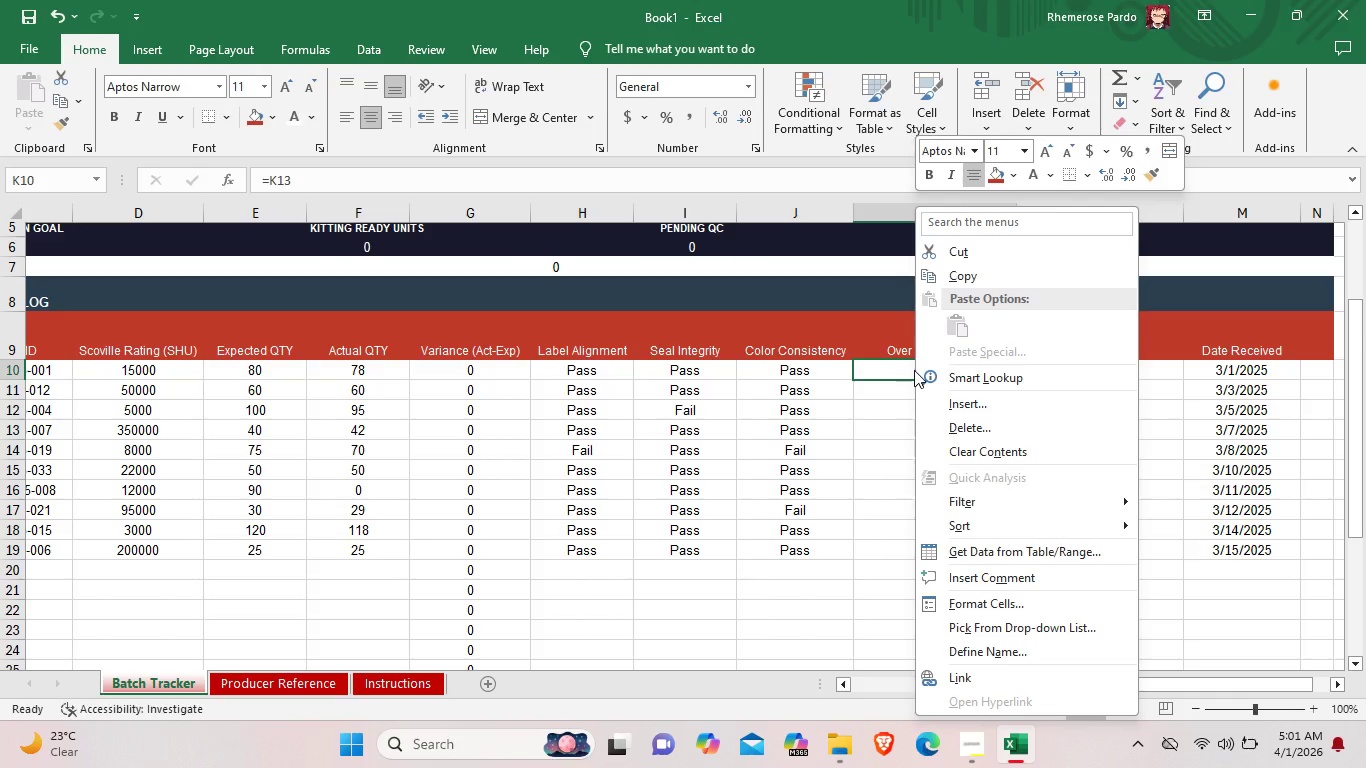 
left_click([967, 281])
 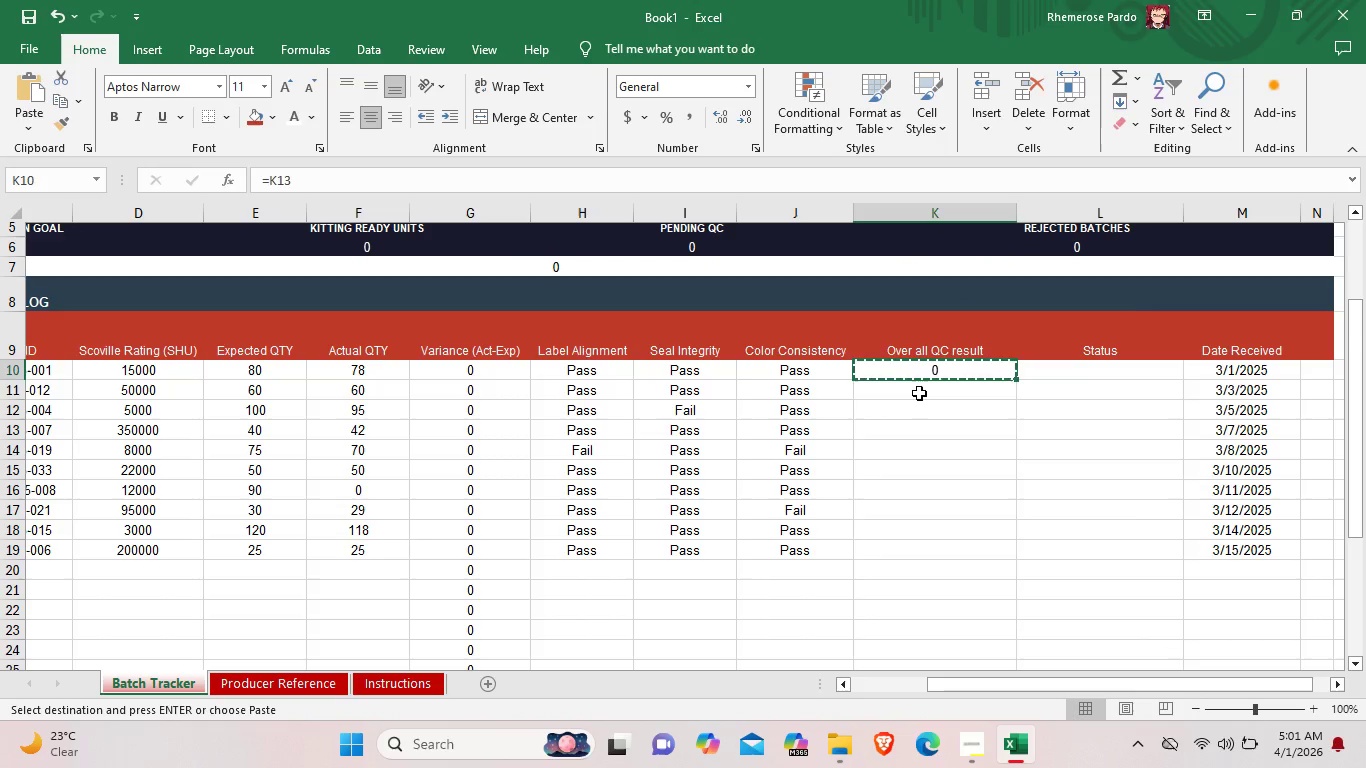 
left_click([919, 393])
 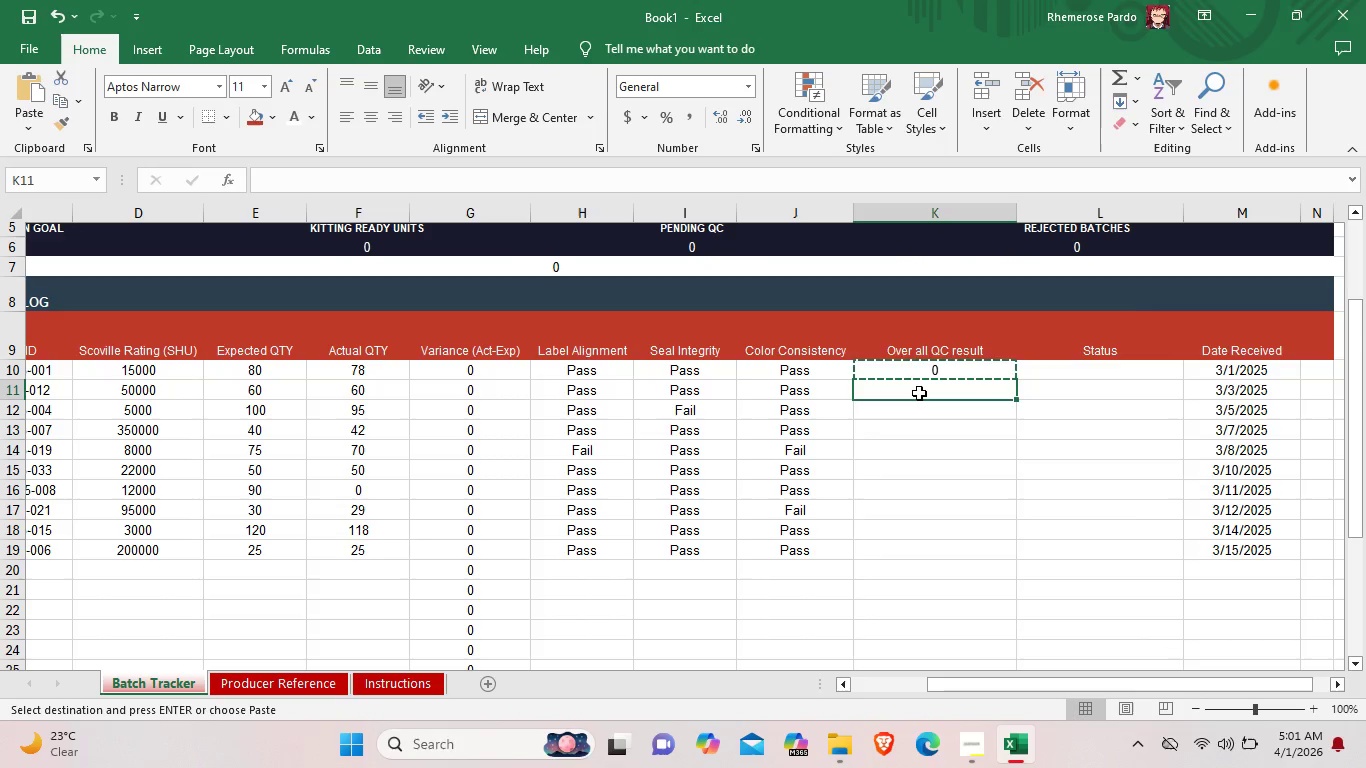 
left_click_drag(start_coordinate=[919, 393], to_coordinate=[891, 631])
 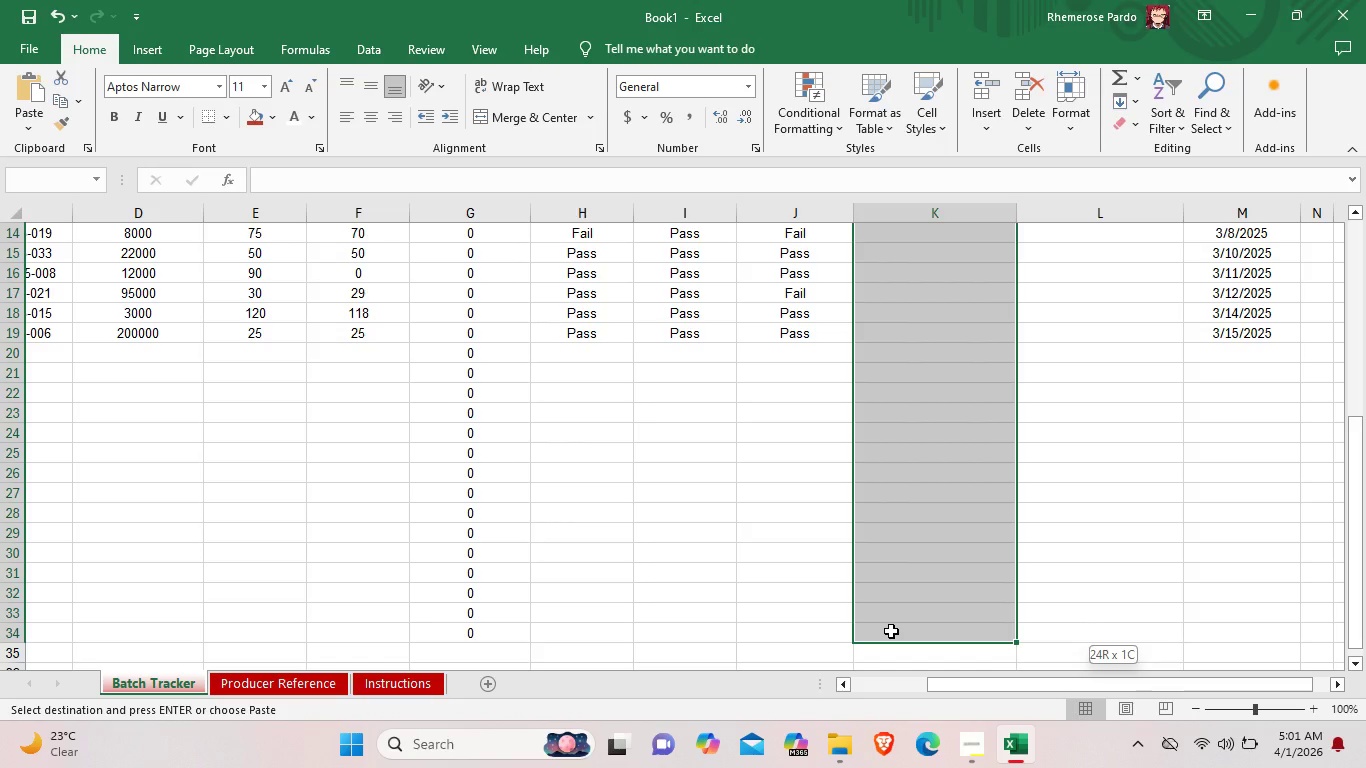 
scroll: coordinate [906, 680], scroll_direction: down, amount: 13.0
 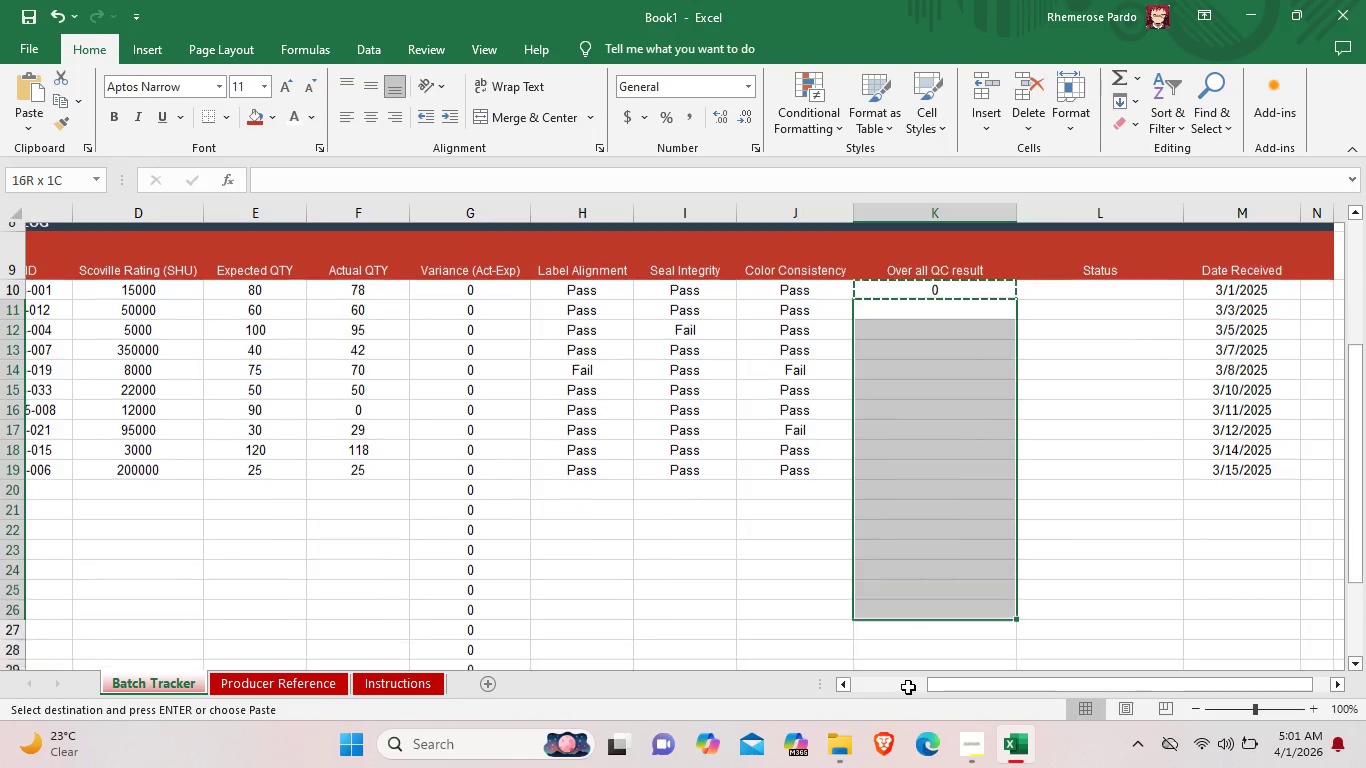 
scroll: coordinate [905, 678], scroll_direction: down, amount: 2.0
 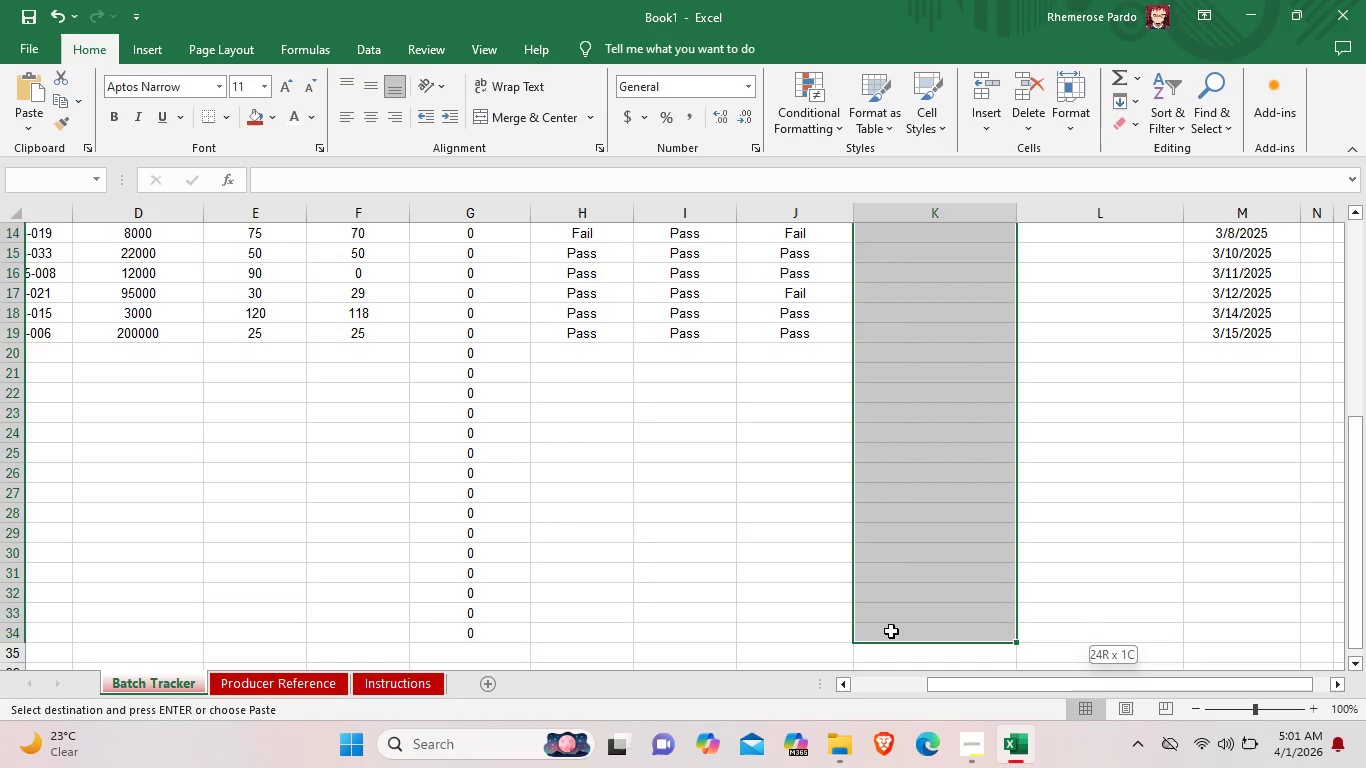 
left_click([891, 631])
 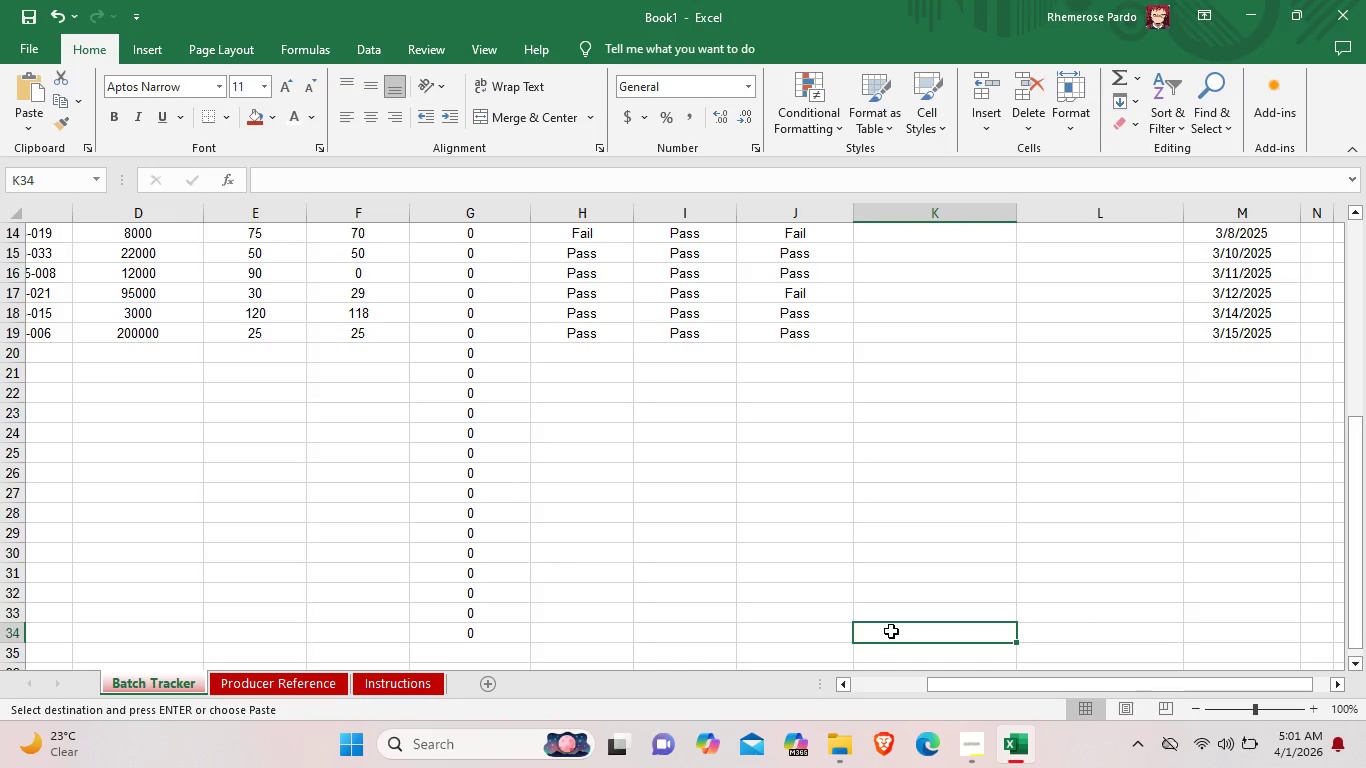 
right_click([891, 631])
 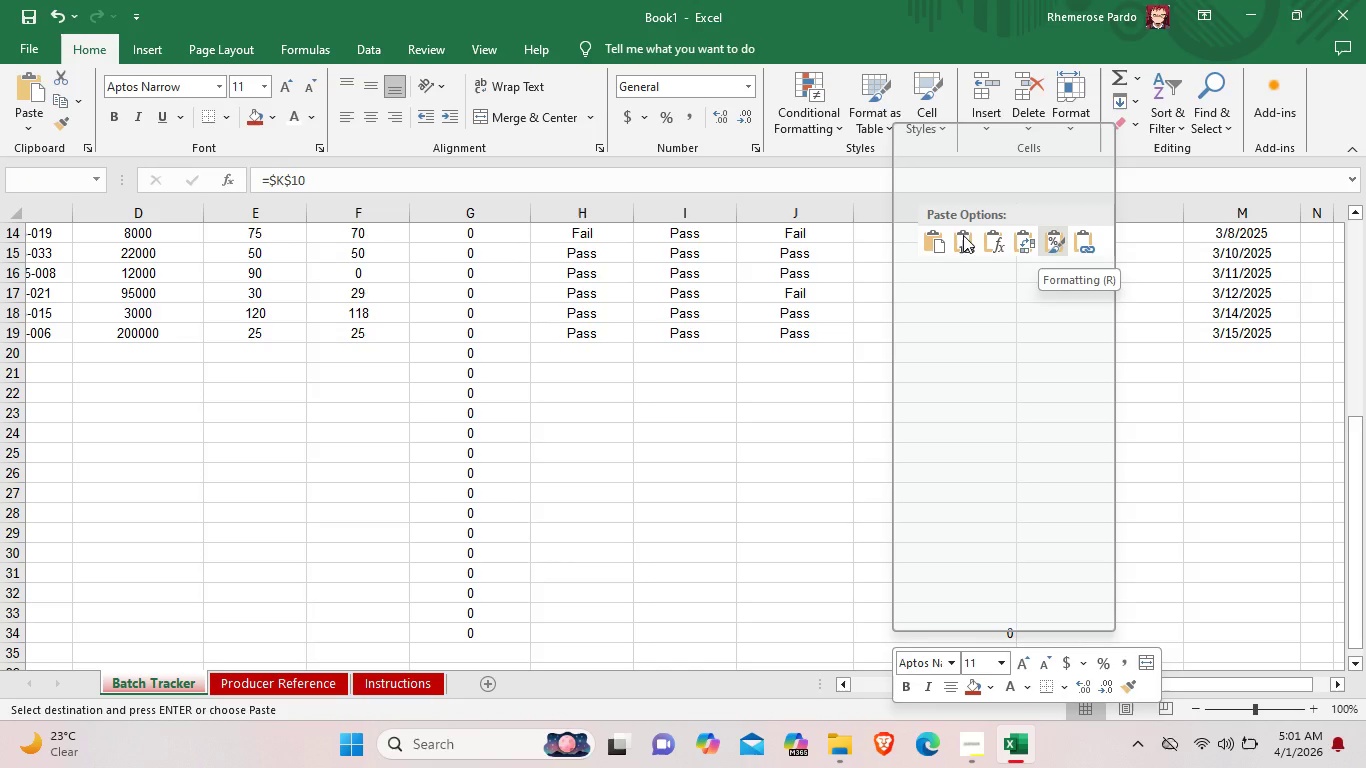 
left_click([940, 237])
 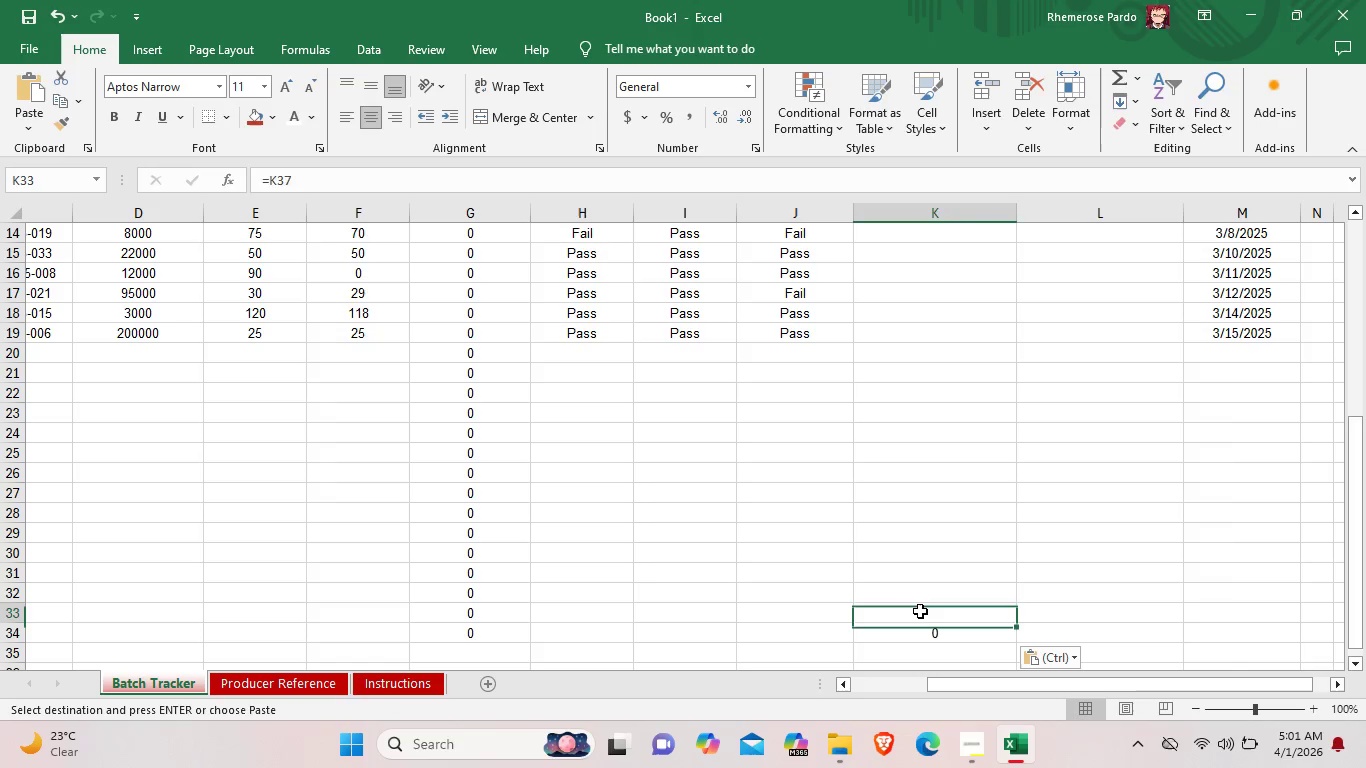 
double_click([923, 611])
 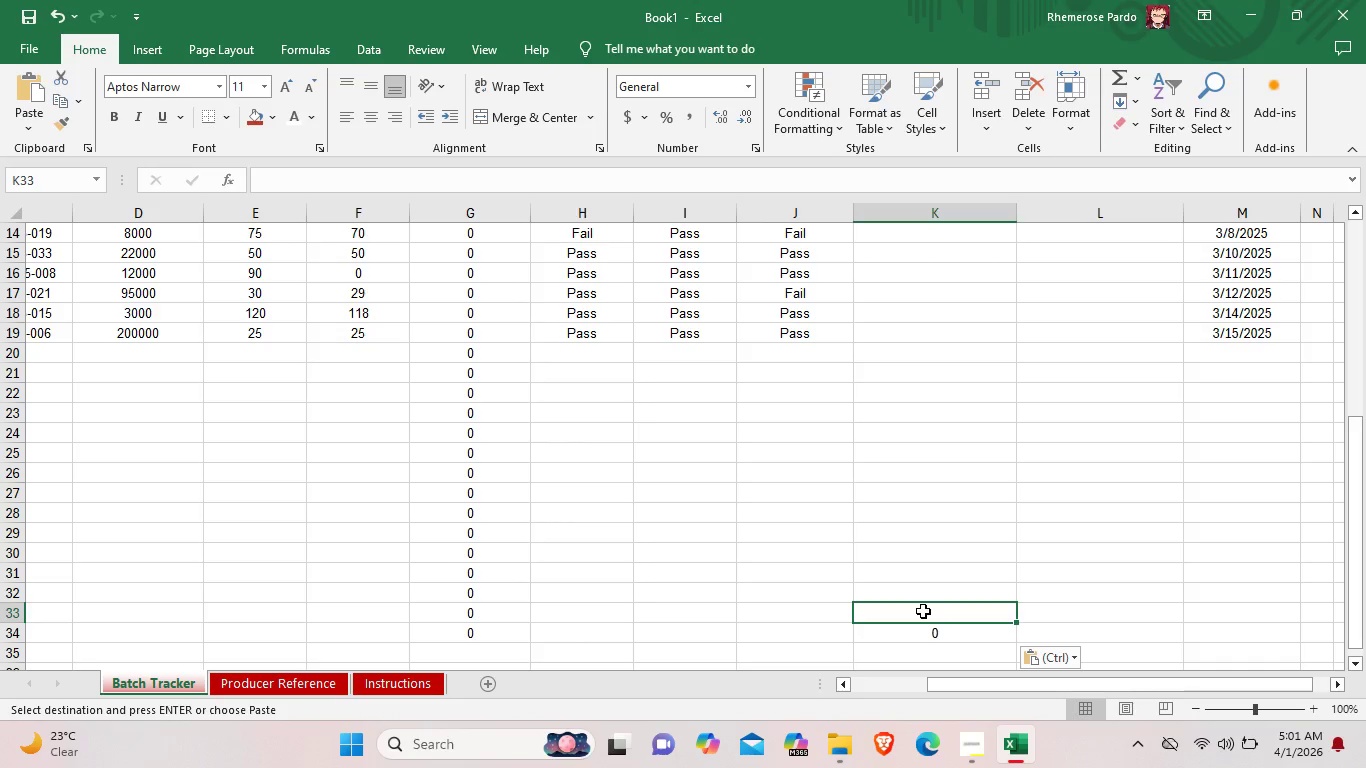 
triple_click([923, 611])
 